 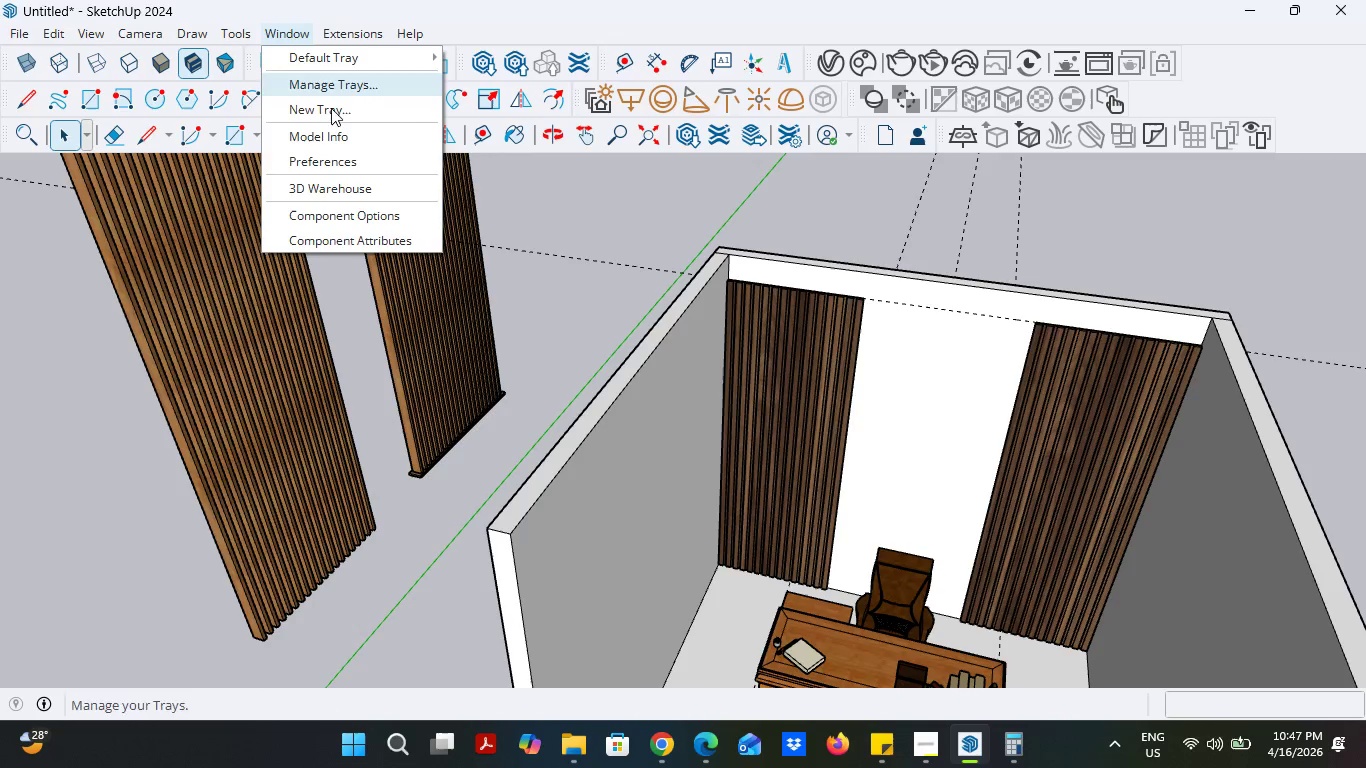 
left_click([594, 767])
 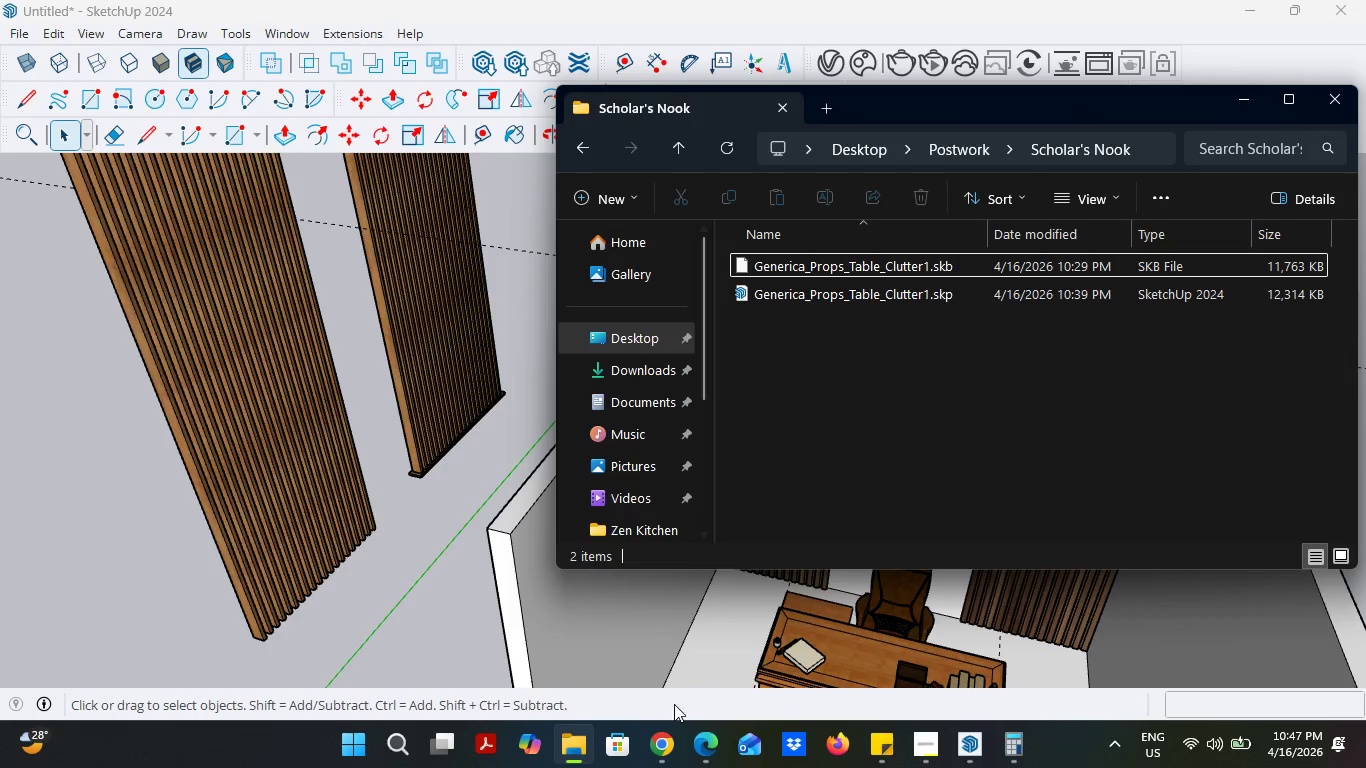 
left_click([588, 734])
 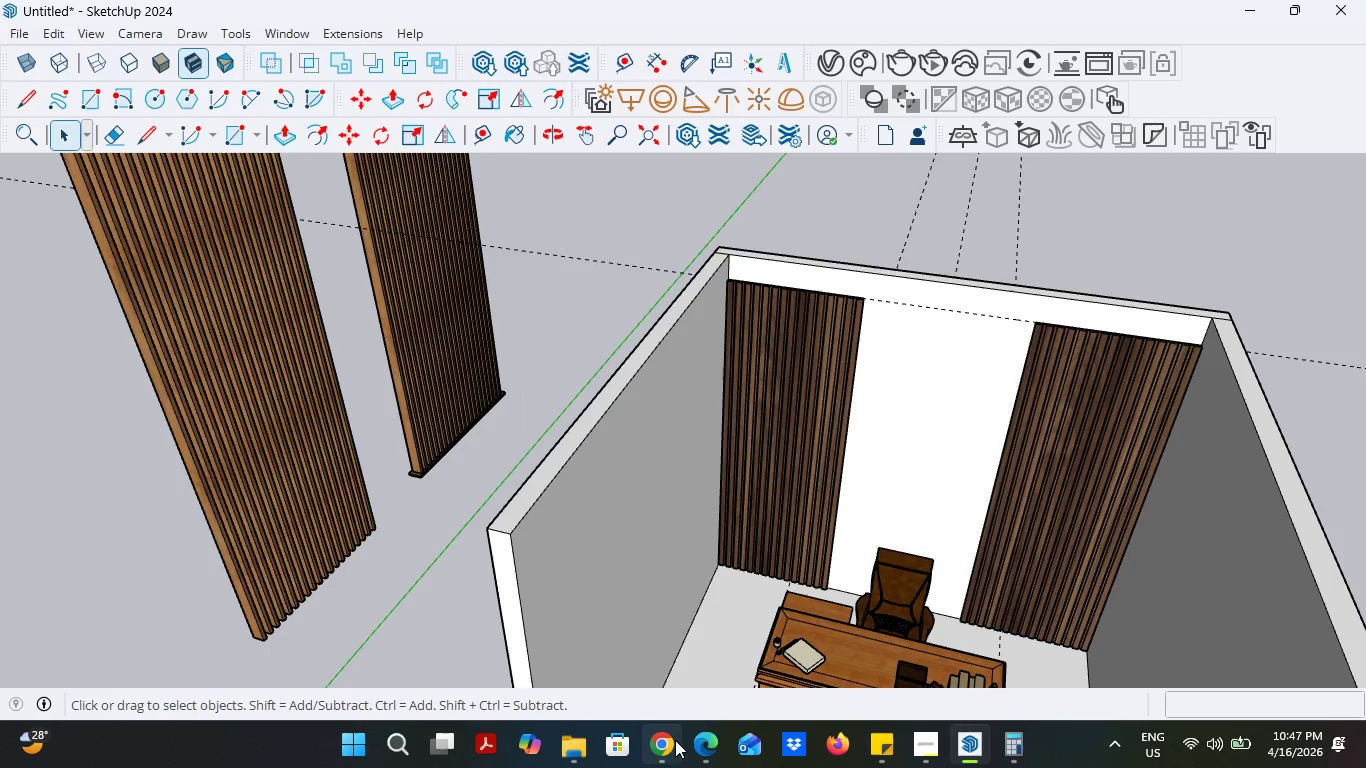 
left_click([676, 740])
 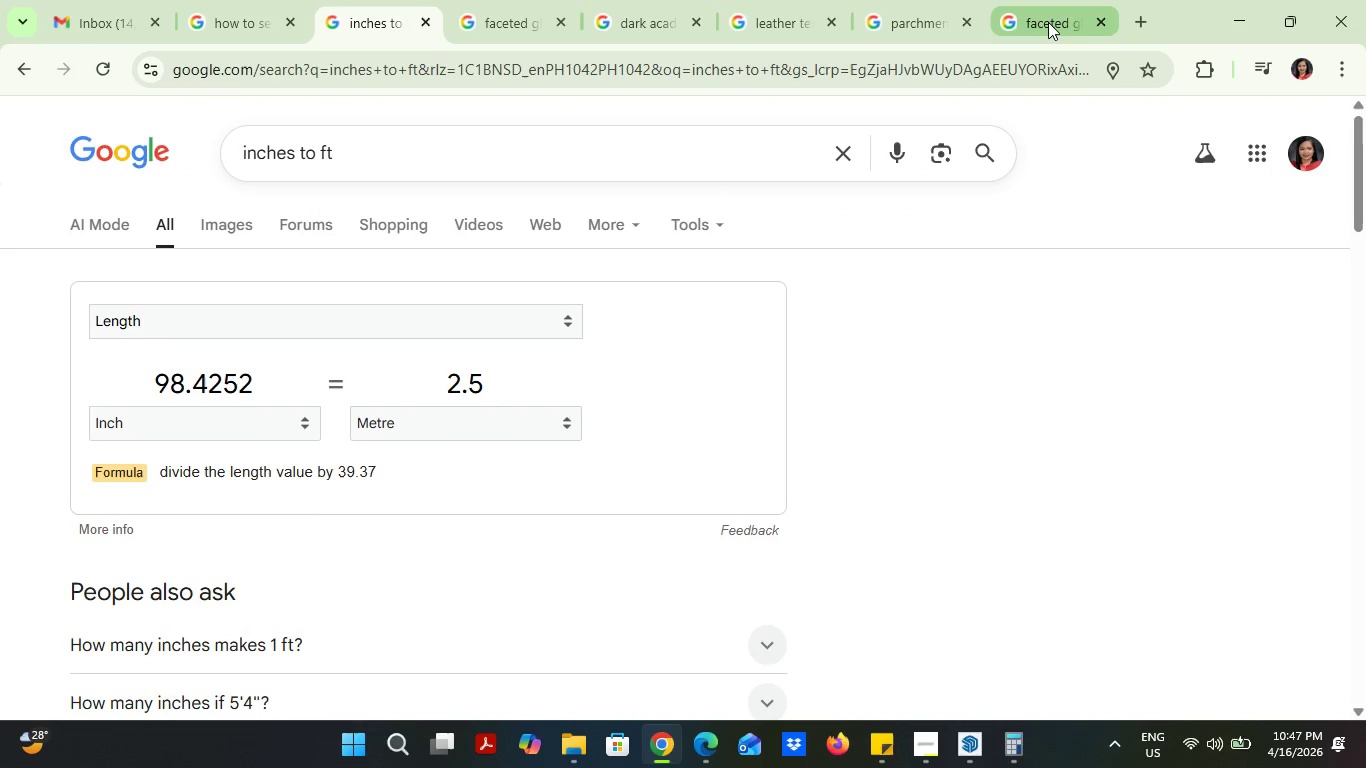 
left_click([1048, 22])
 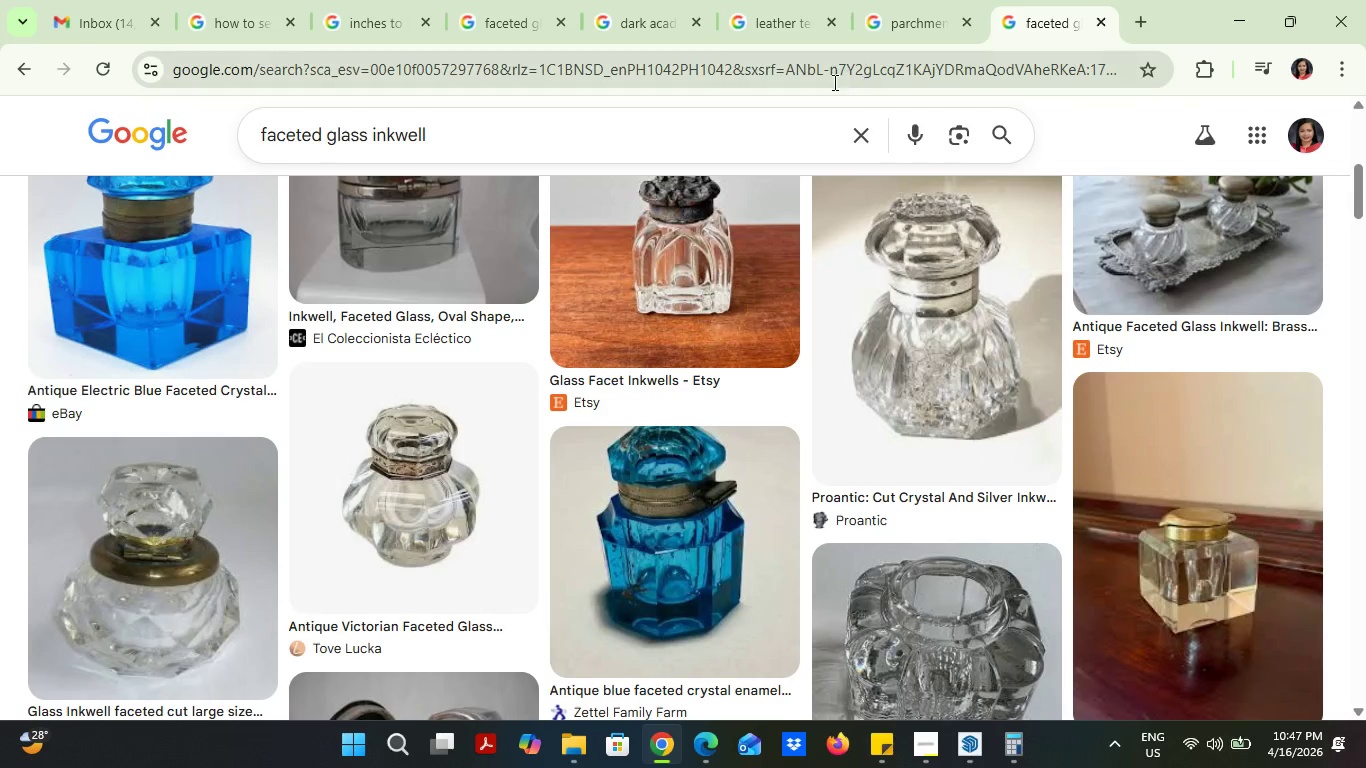 
left_click([827, 83])
 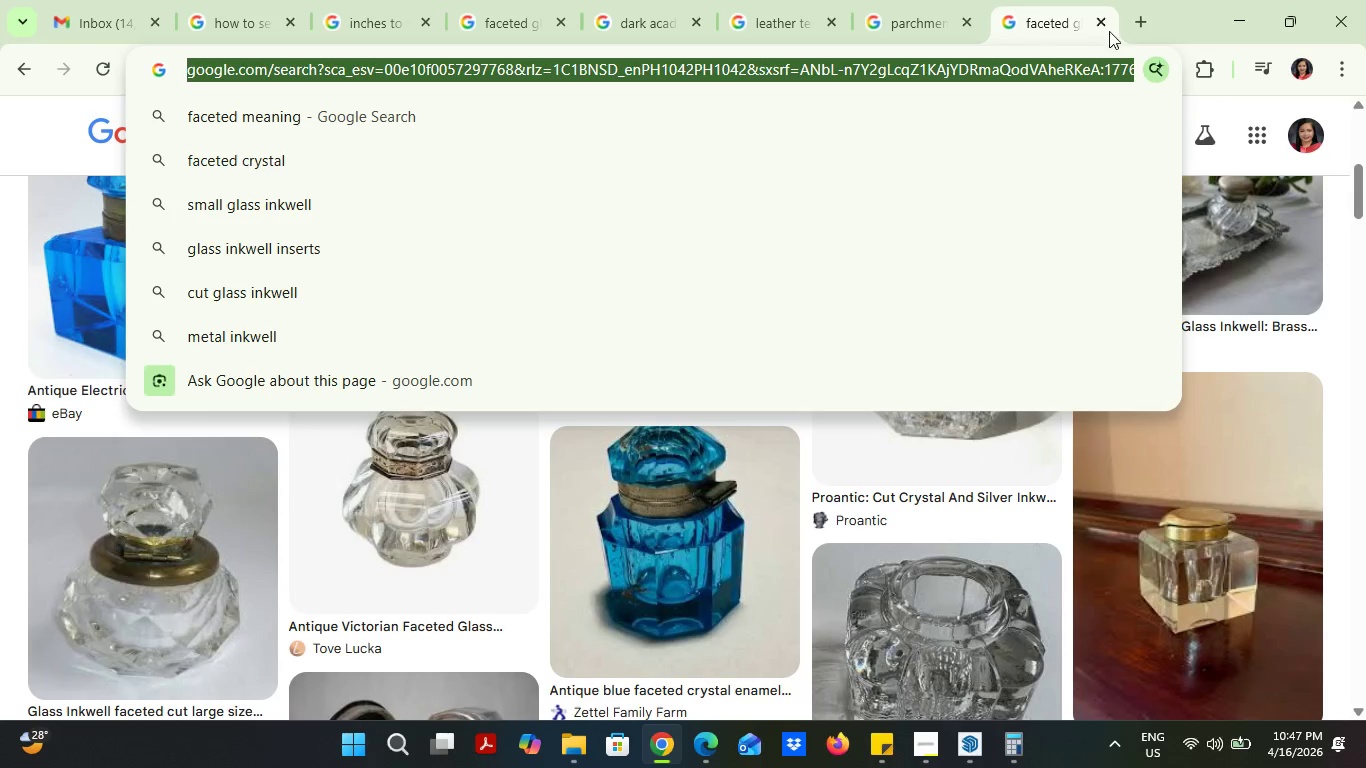 
left_click([1164, 17])
 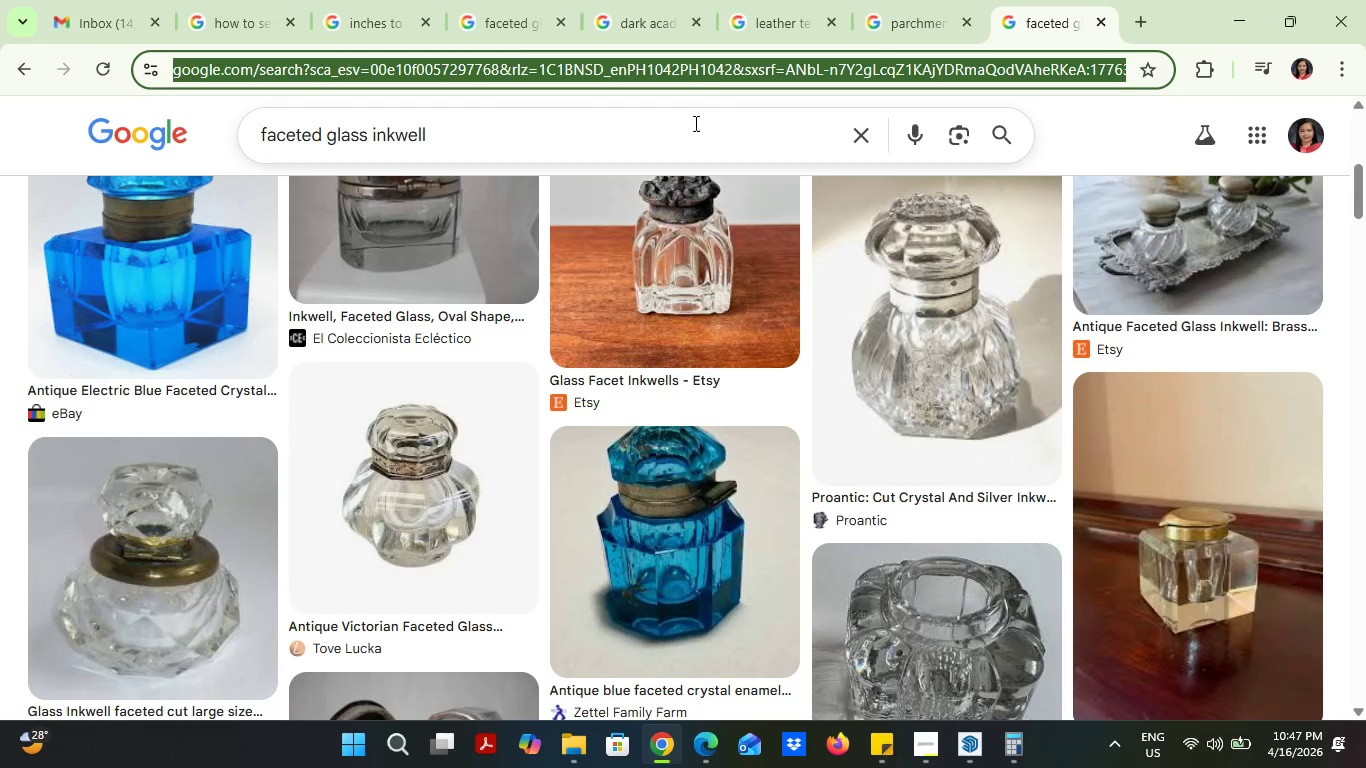 
left_click([690, 131])
 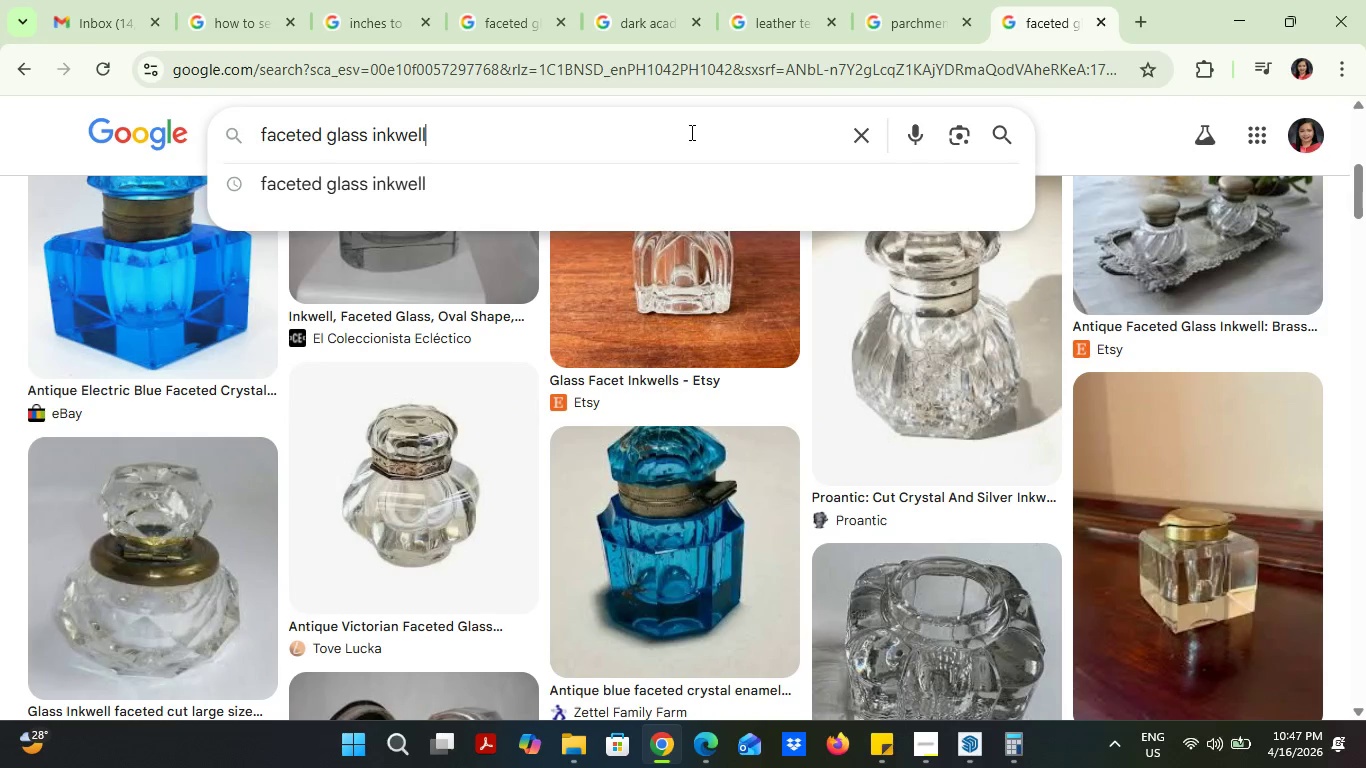 
key(Control+ControlLeft)
 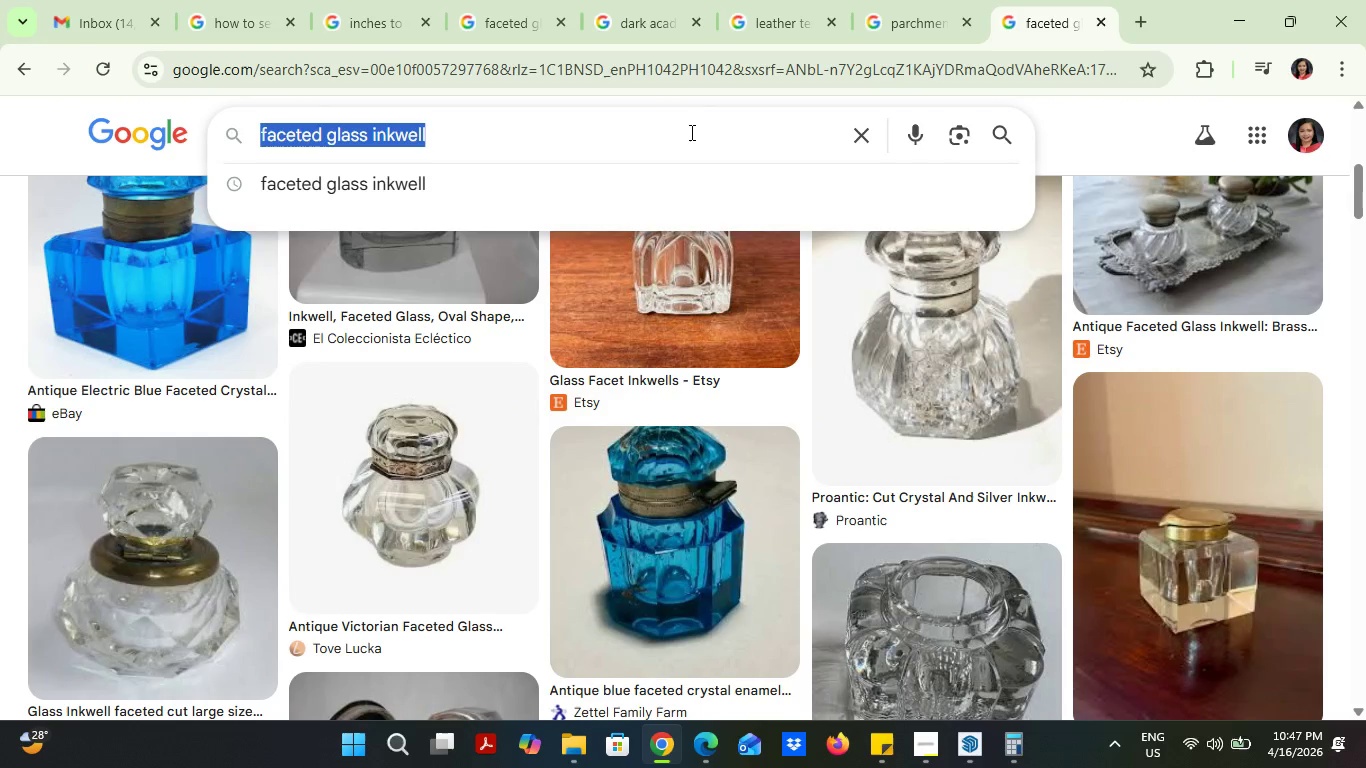 
key(Control+A)
 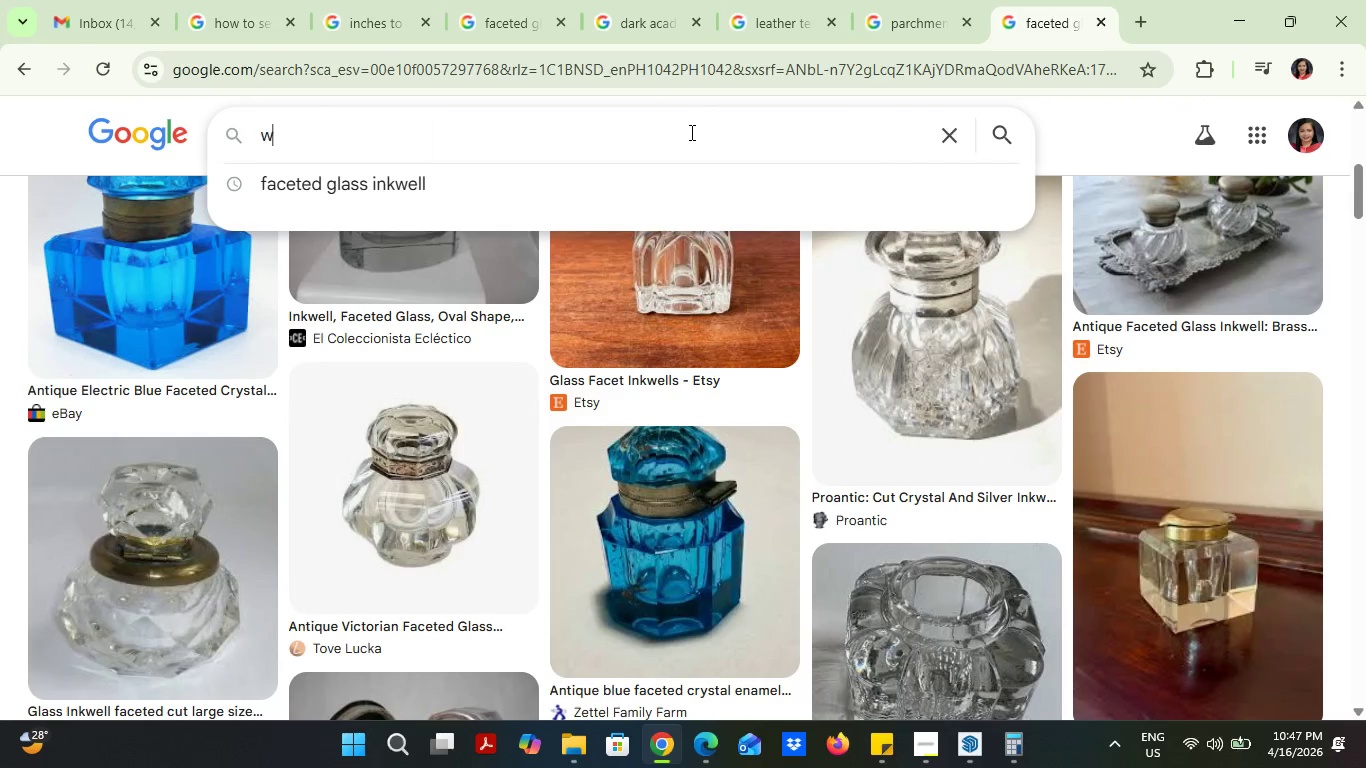 
type(wall paneled corber)
key(Backspace)
key(Backspace)
key(Backspace)
type(ner)
 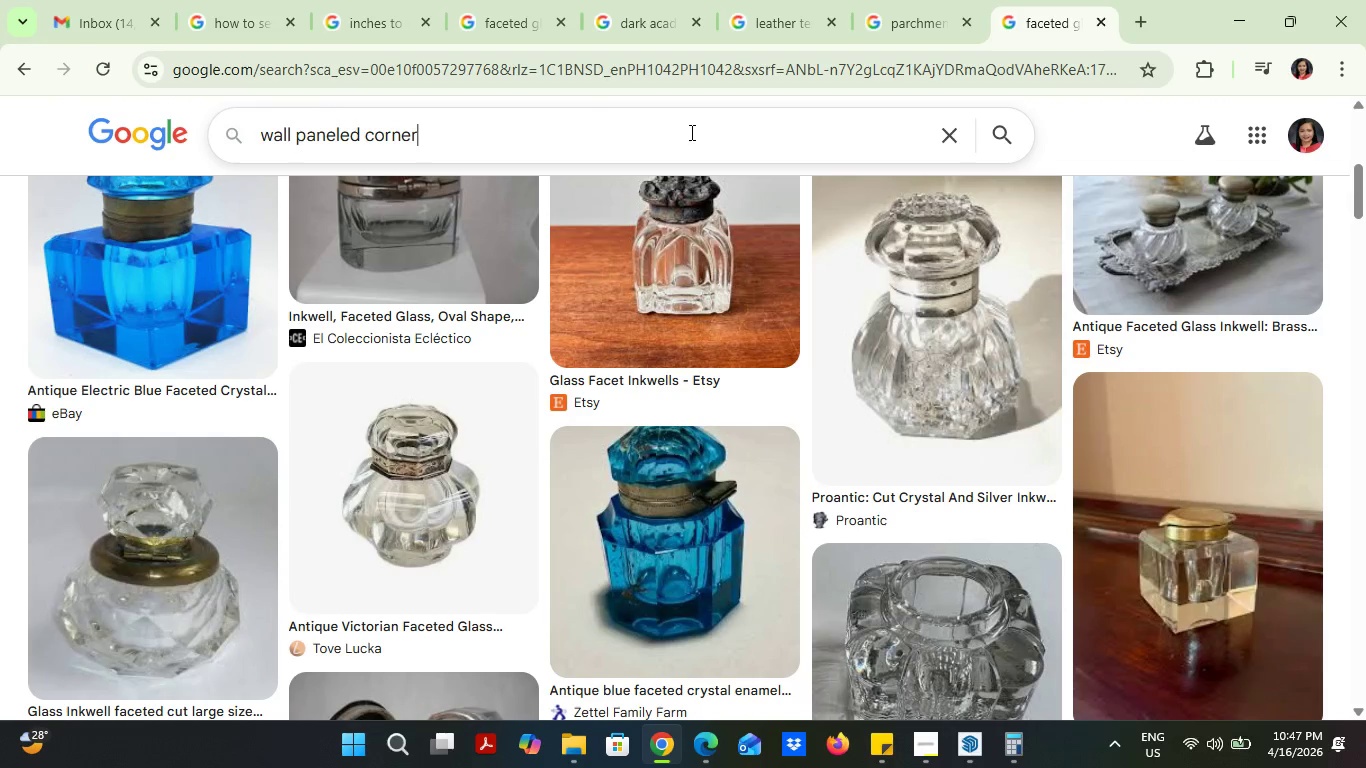 
key(Enter)
 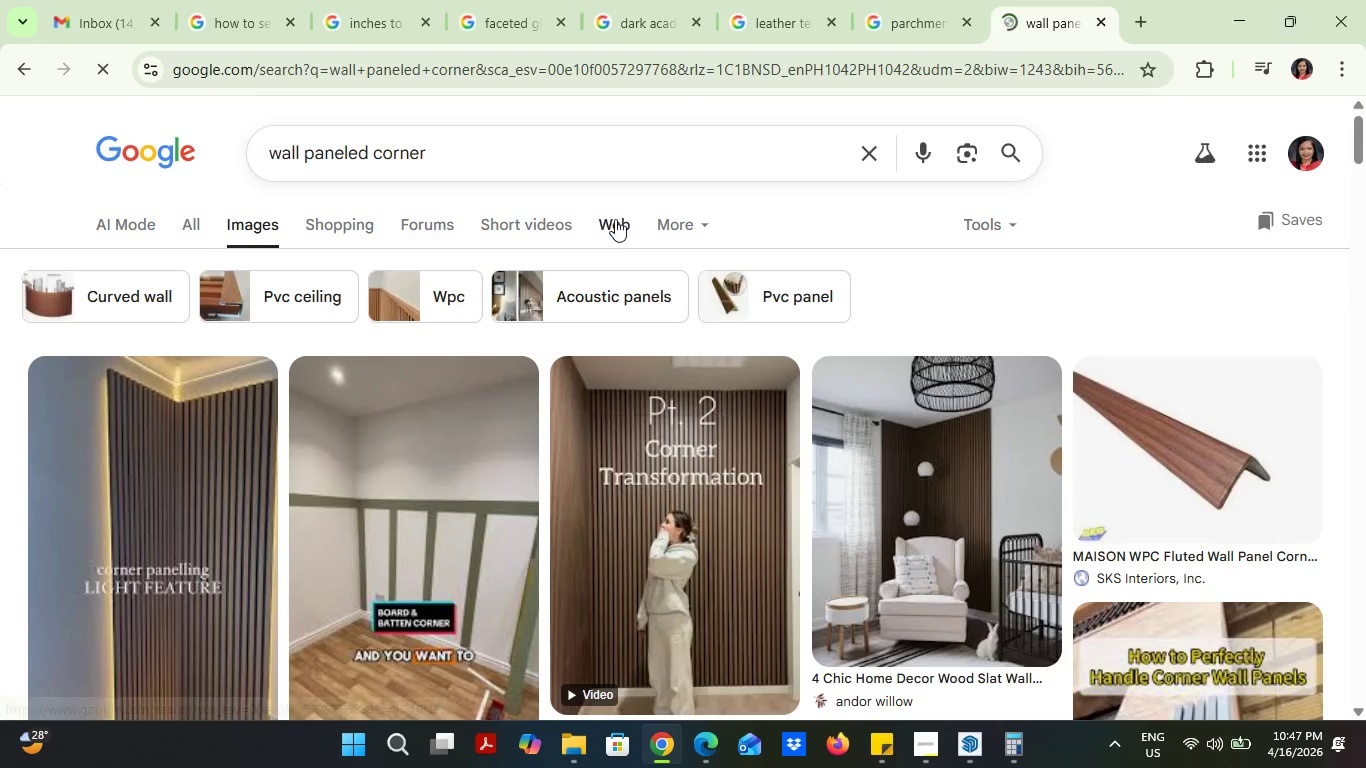 
scroll: coordinate [557, 344], scroll_direction: down, amount: 13.0
 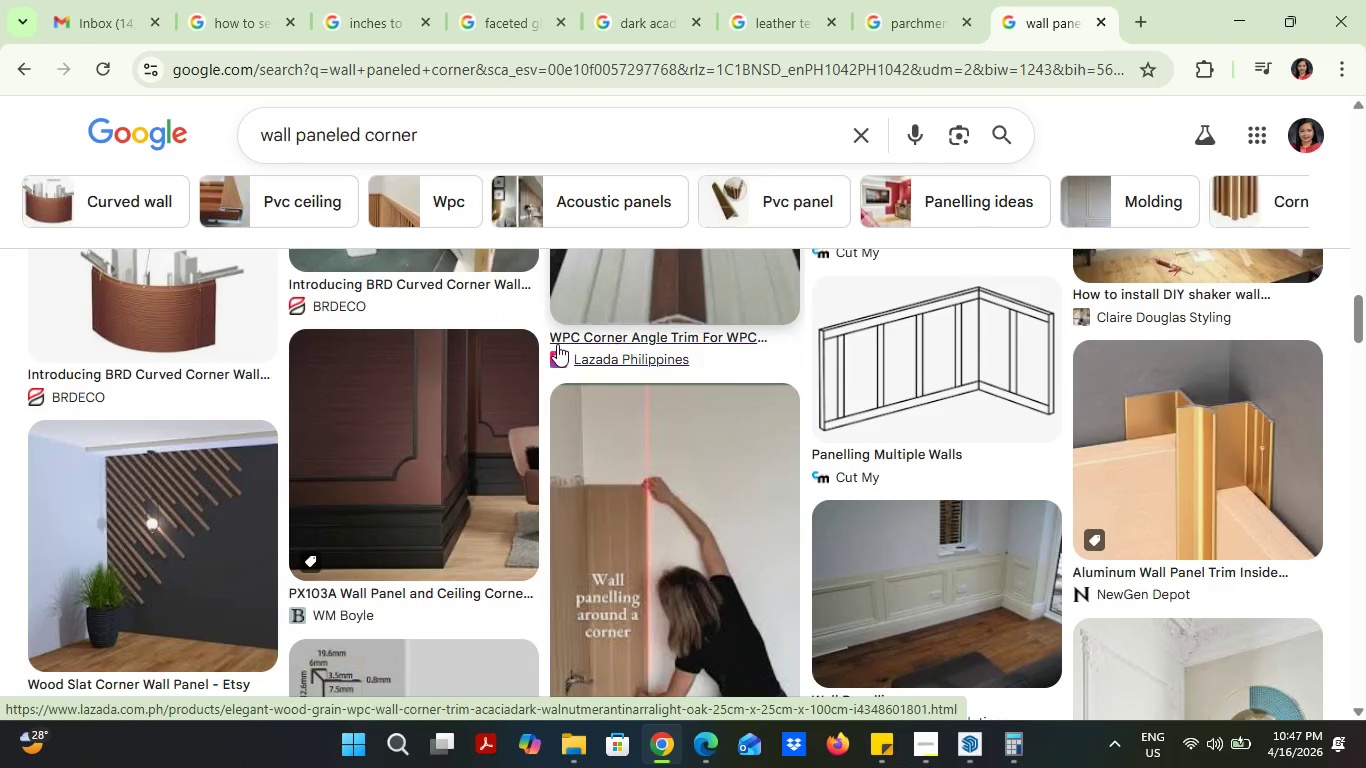 
scroll: coordinate [557, 344], scroll_direction: up, amount: 4.0
 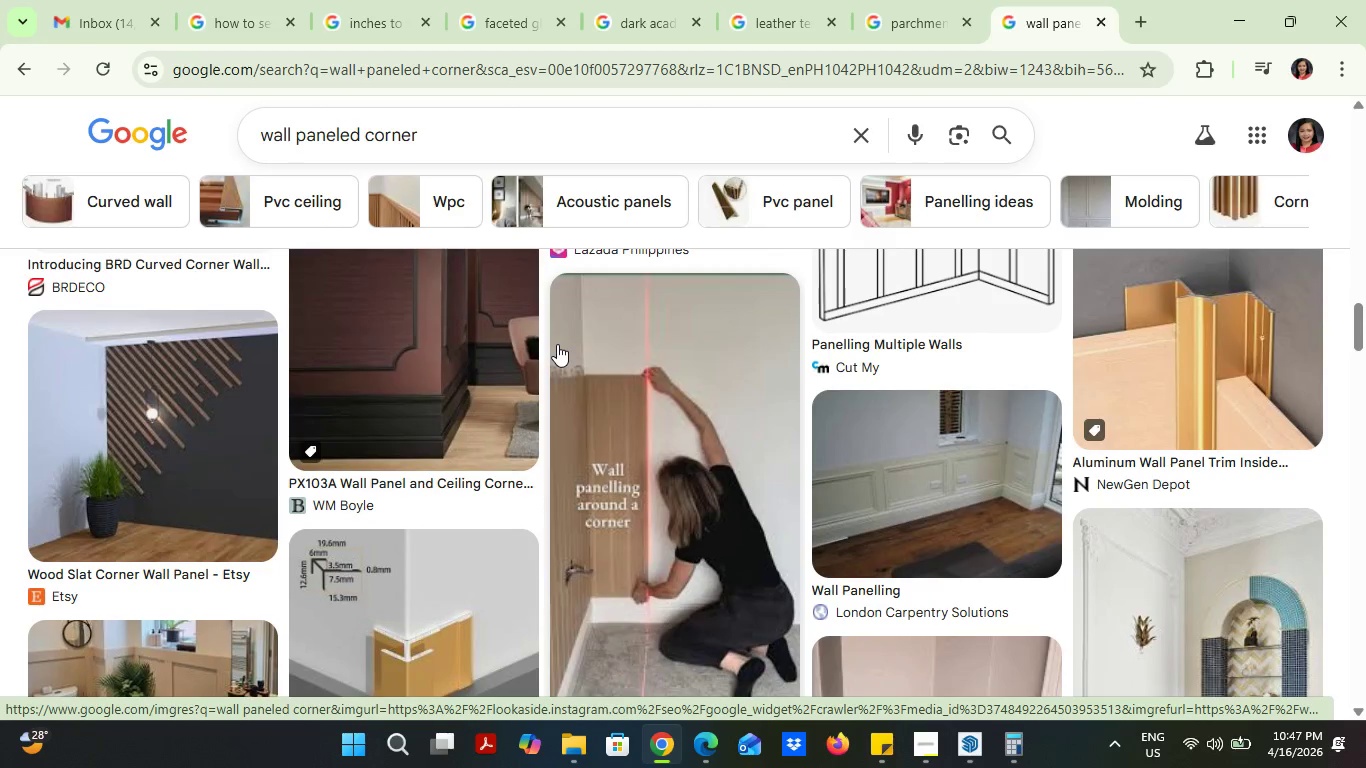 
scroll: coordinate [557, 344], scroll_direction: down, amount: 17.0
 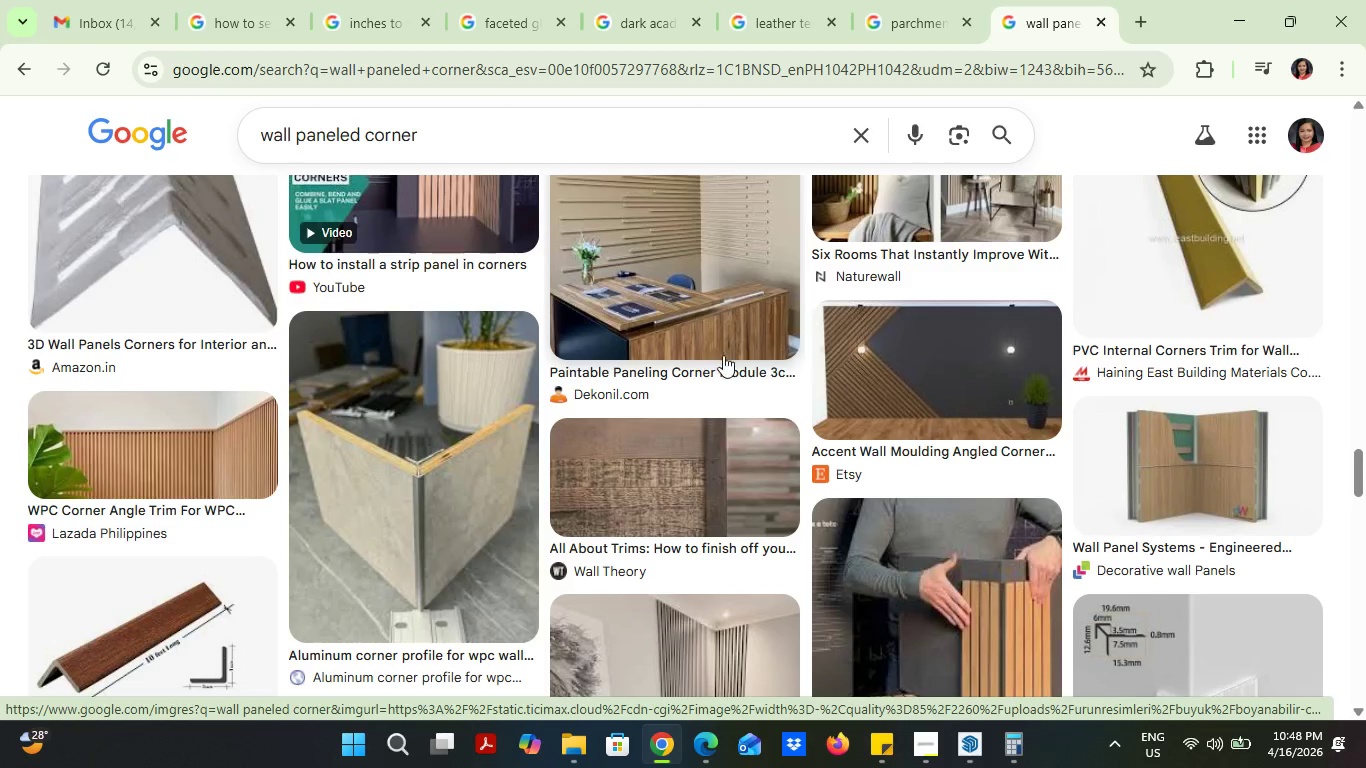 
left_click([1254, 23])
 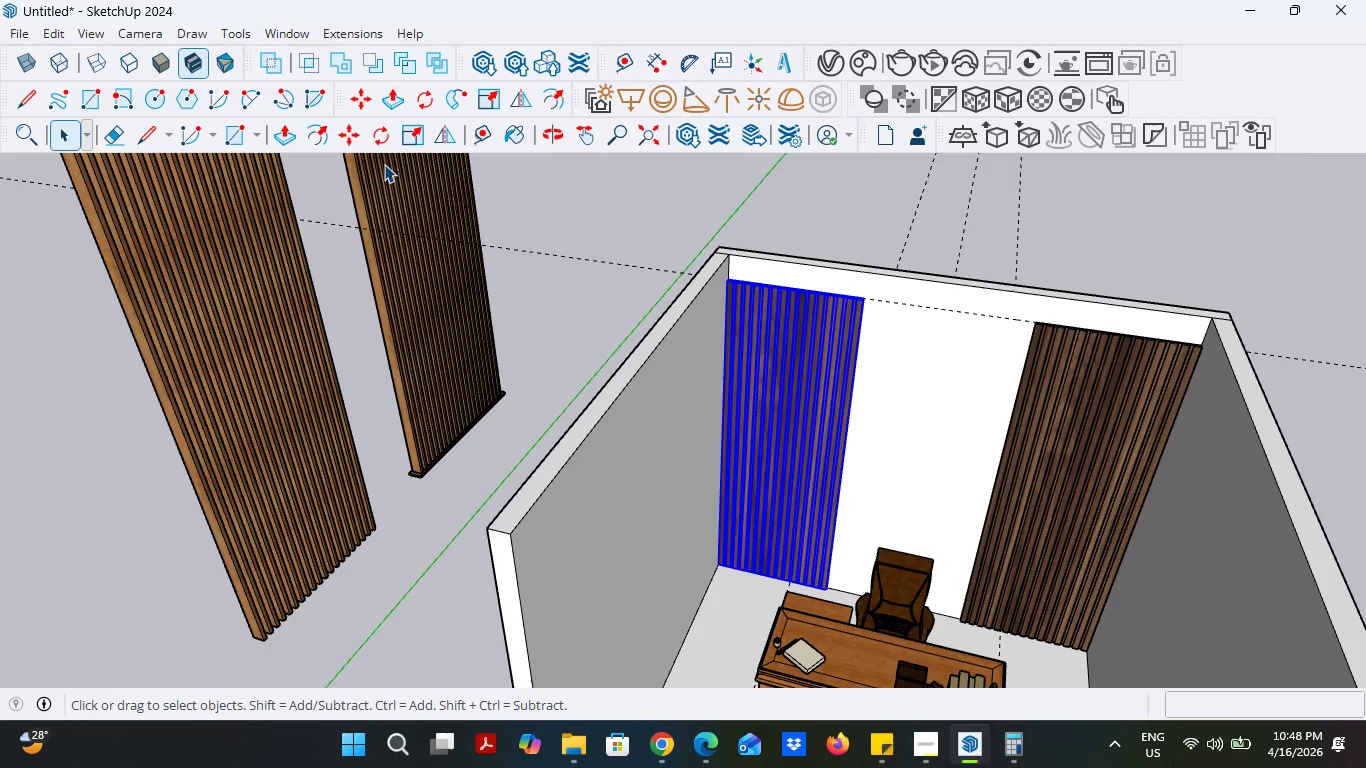 
left_click([486, 133])
 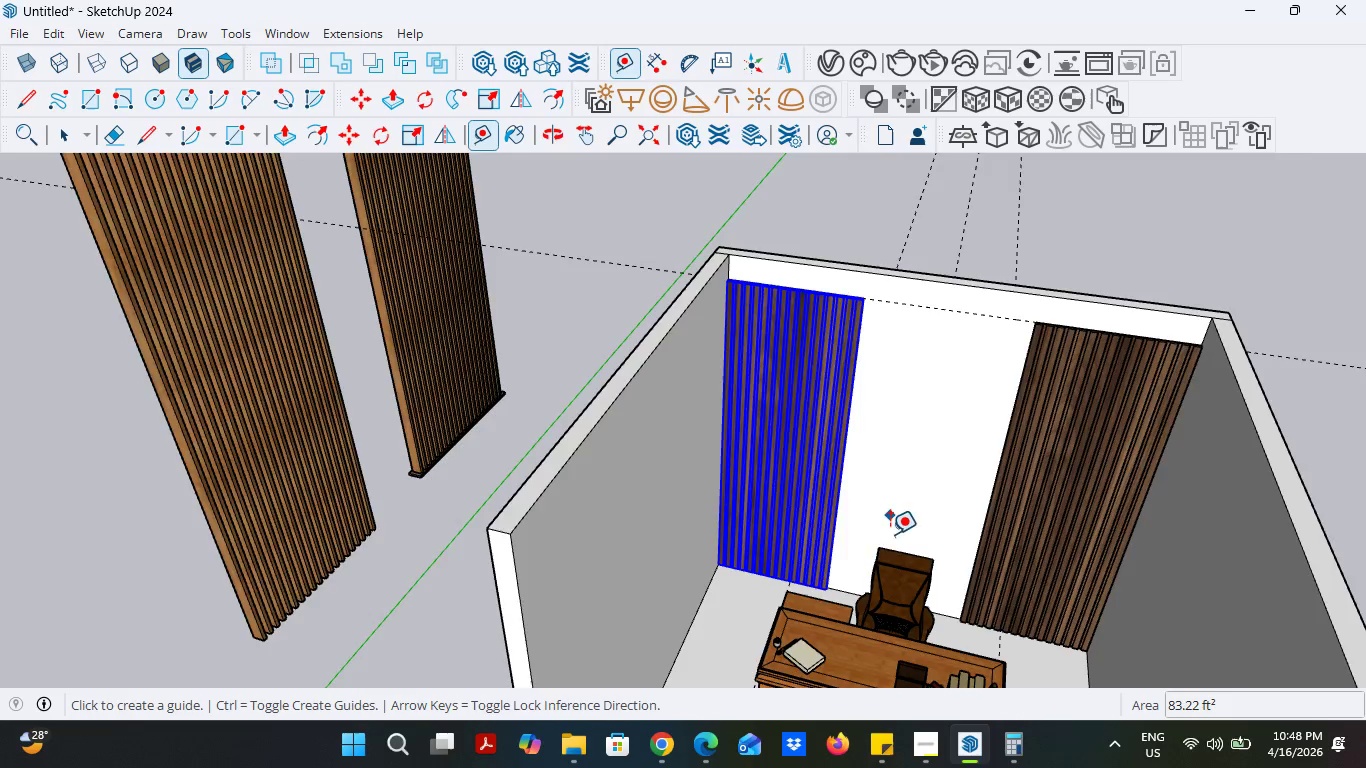 
scroll: coordinate [834, 620], scroll_direction: up, amount: 5.0
 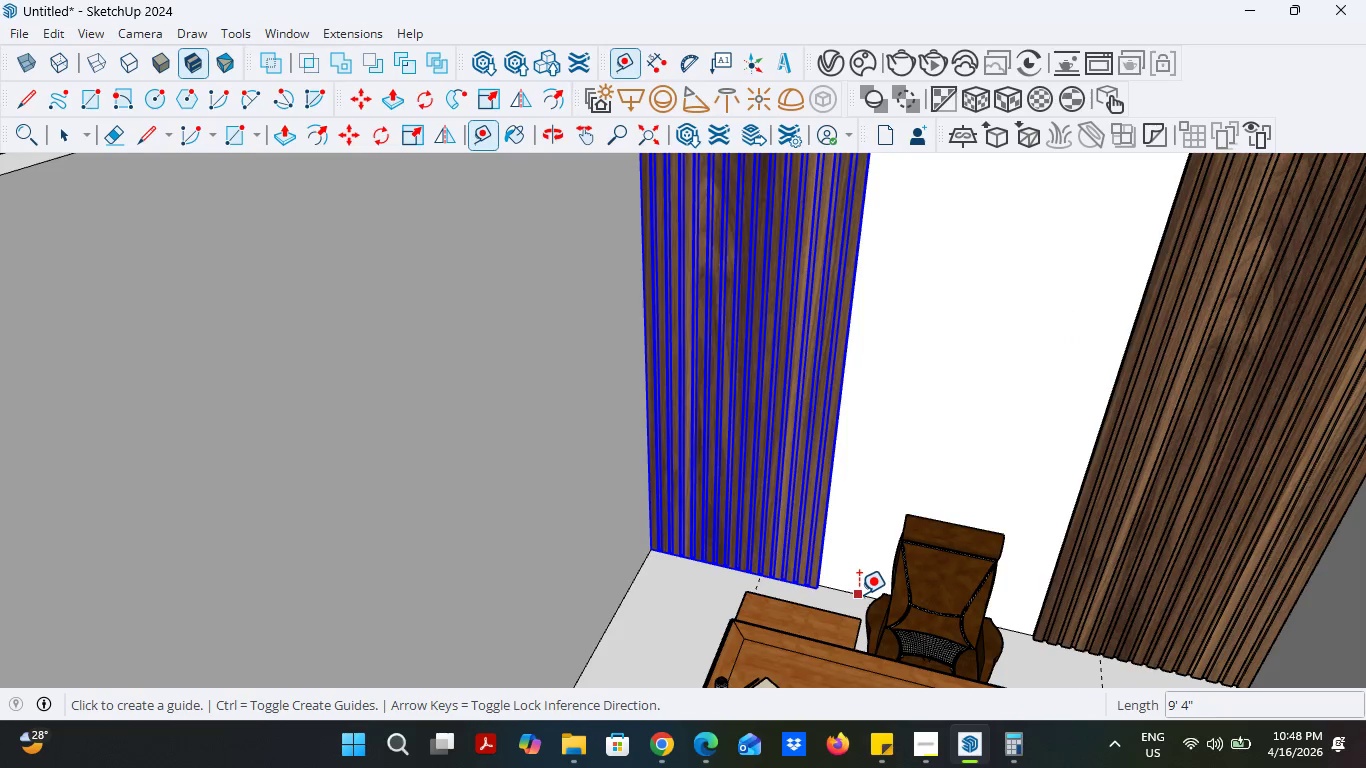 
left_click([859, 593])
 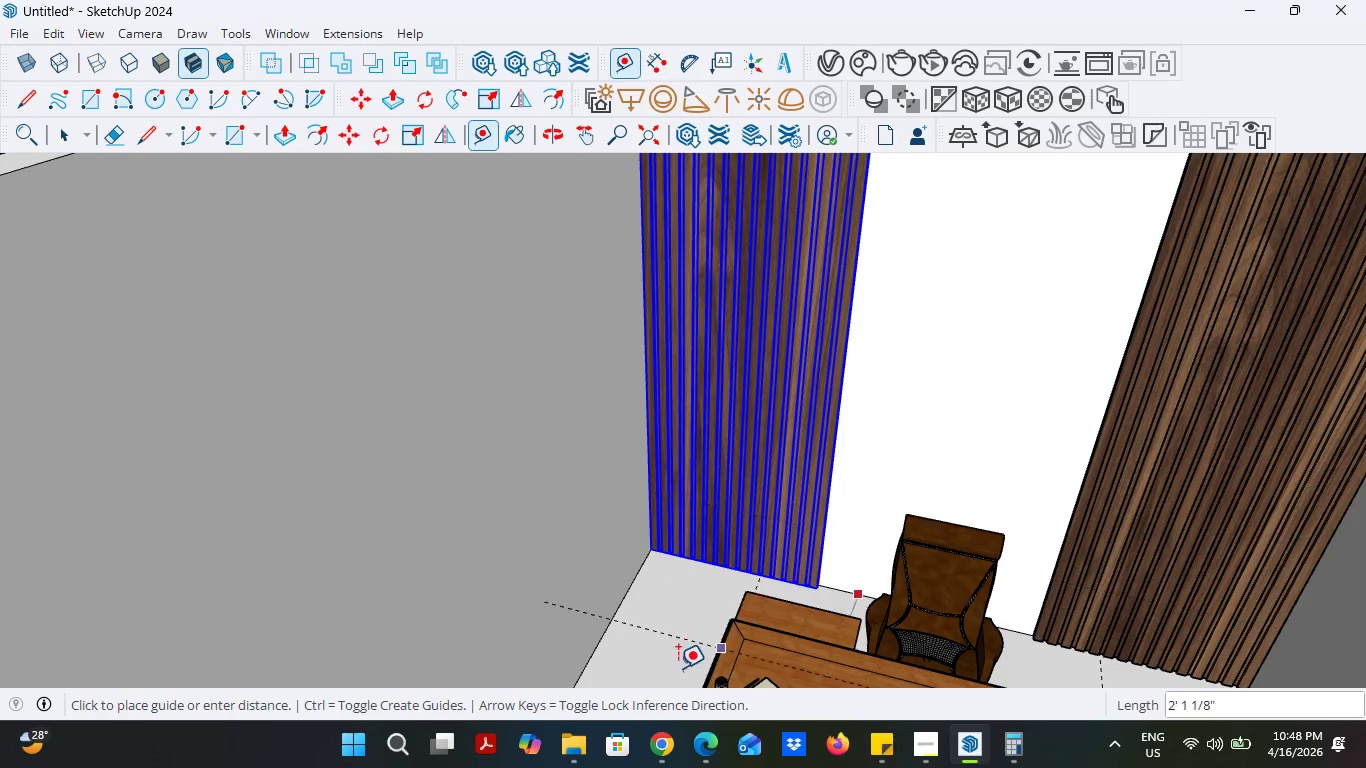 
left_click([659, 758])
 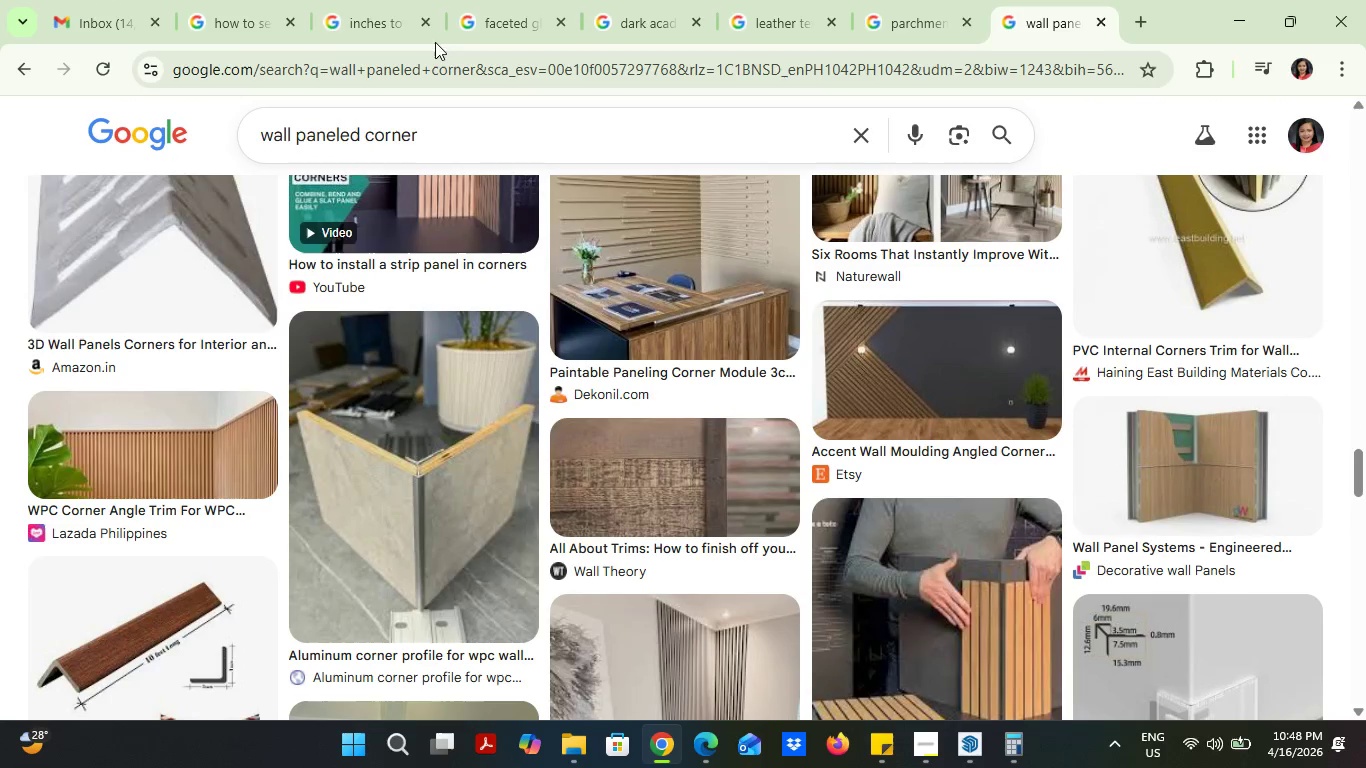 
left_click([415, 0])
 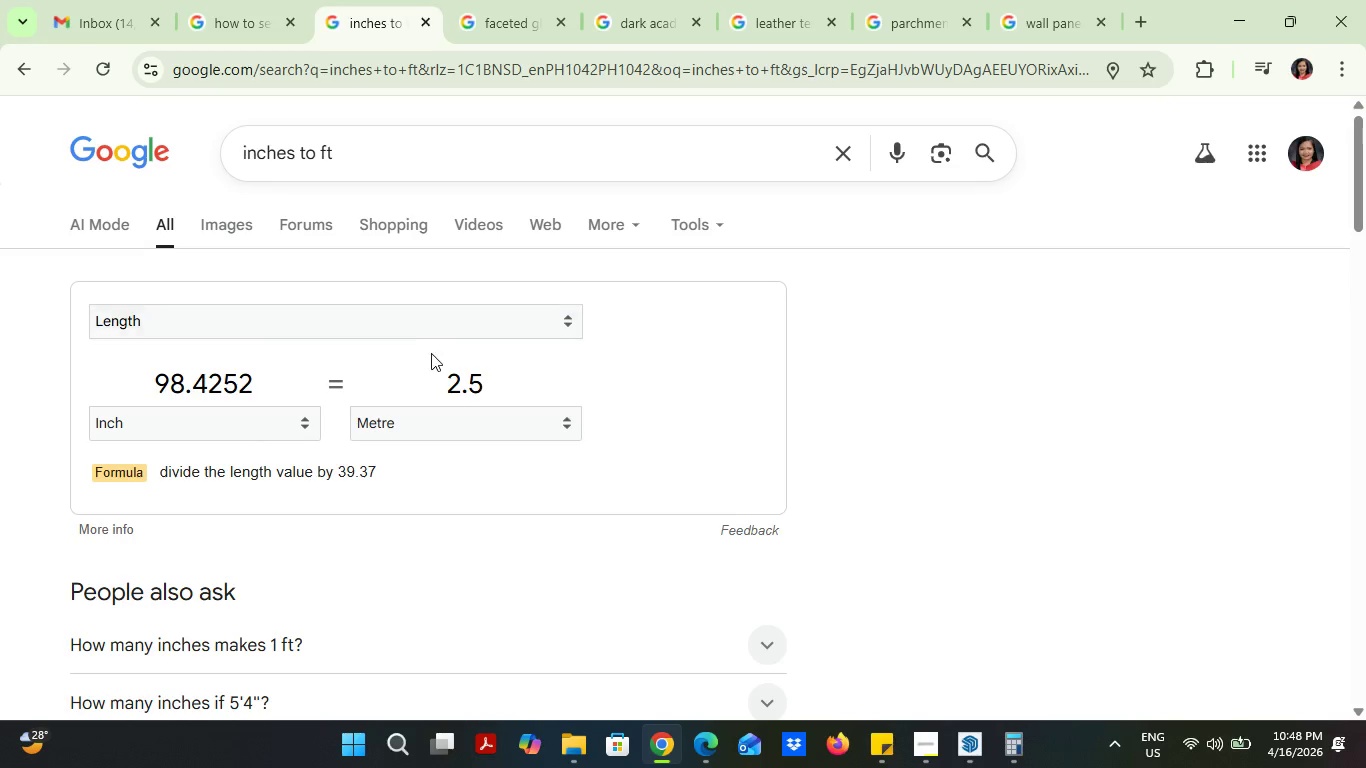 
left_click_drag(start_coordinate=[431, 357], to_coordinate=[494, 371])
 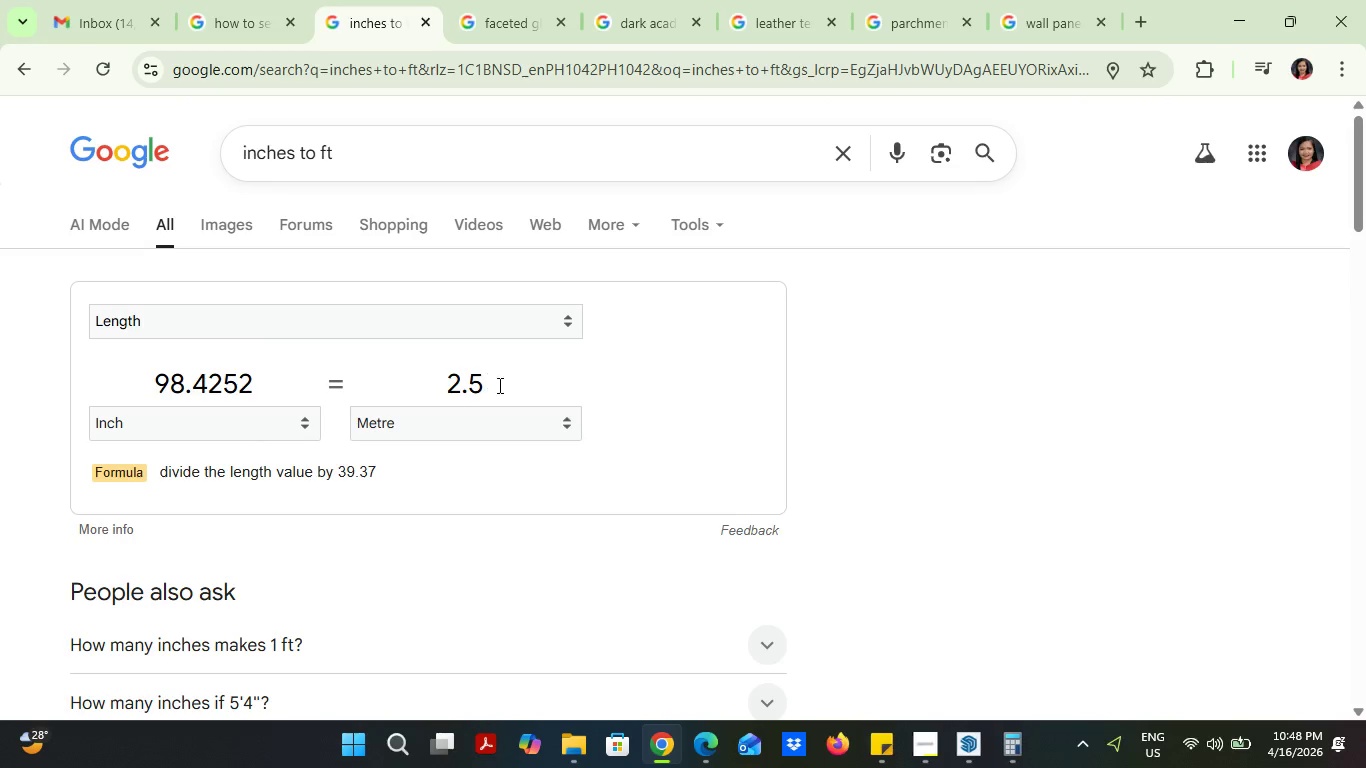 
left_click_drag(start_coordinate=[501, 387], to_coordinate=[442, 391])
 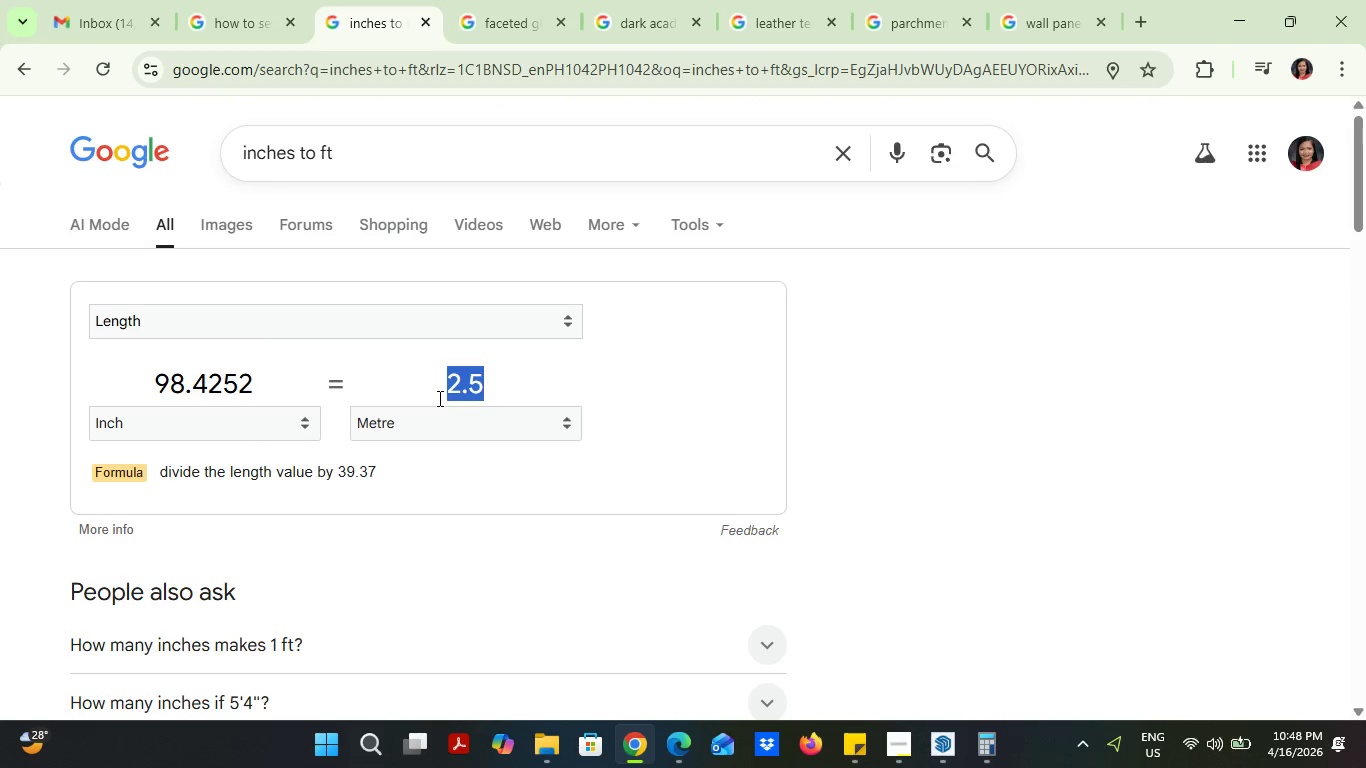 
key(1)
 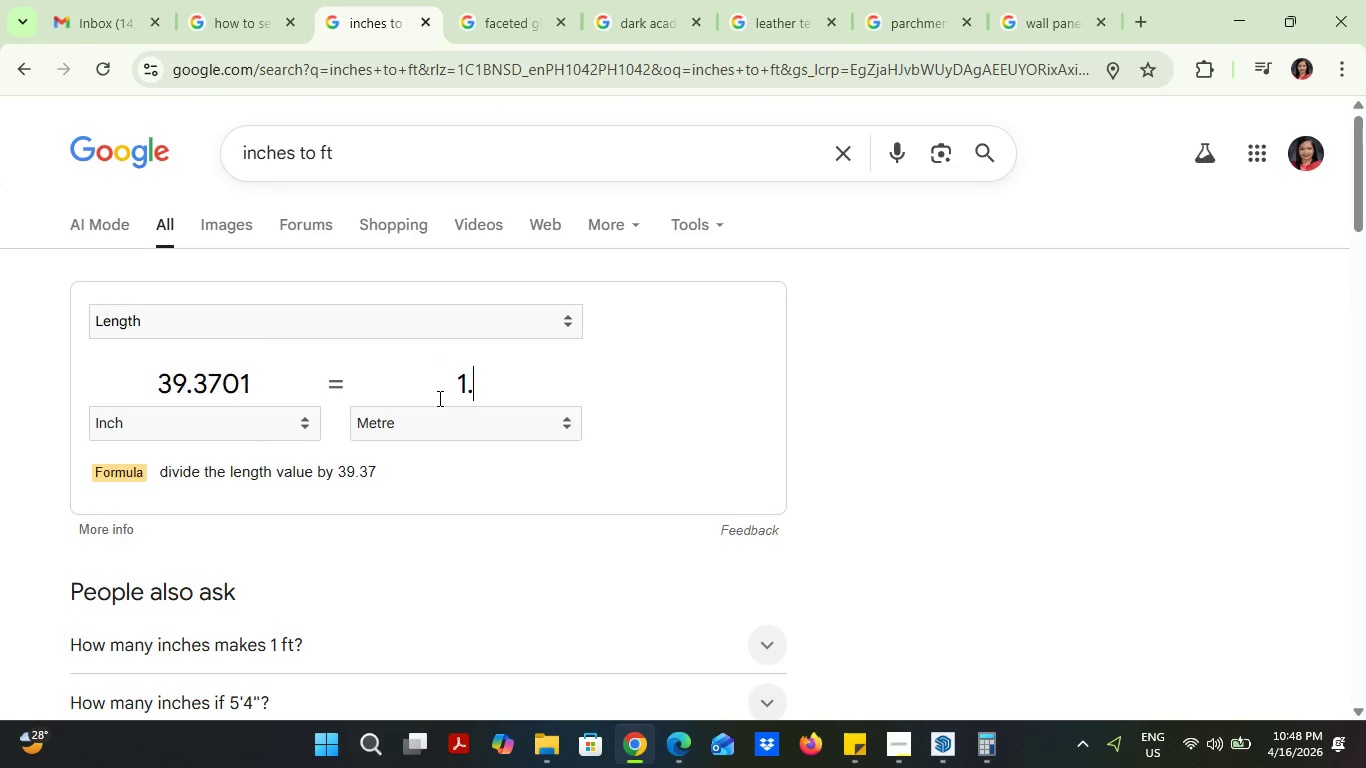 
key(Period)
 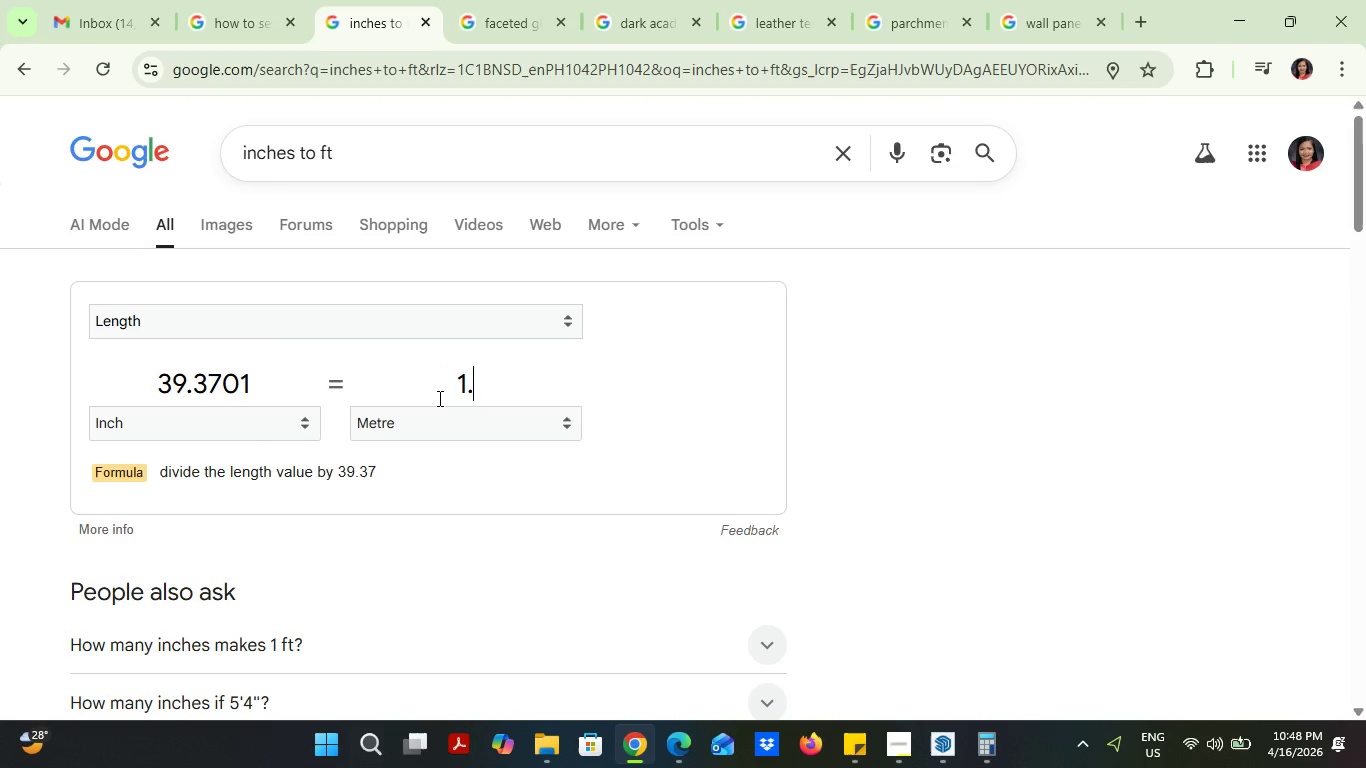 
key(5)
 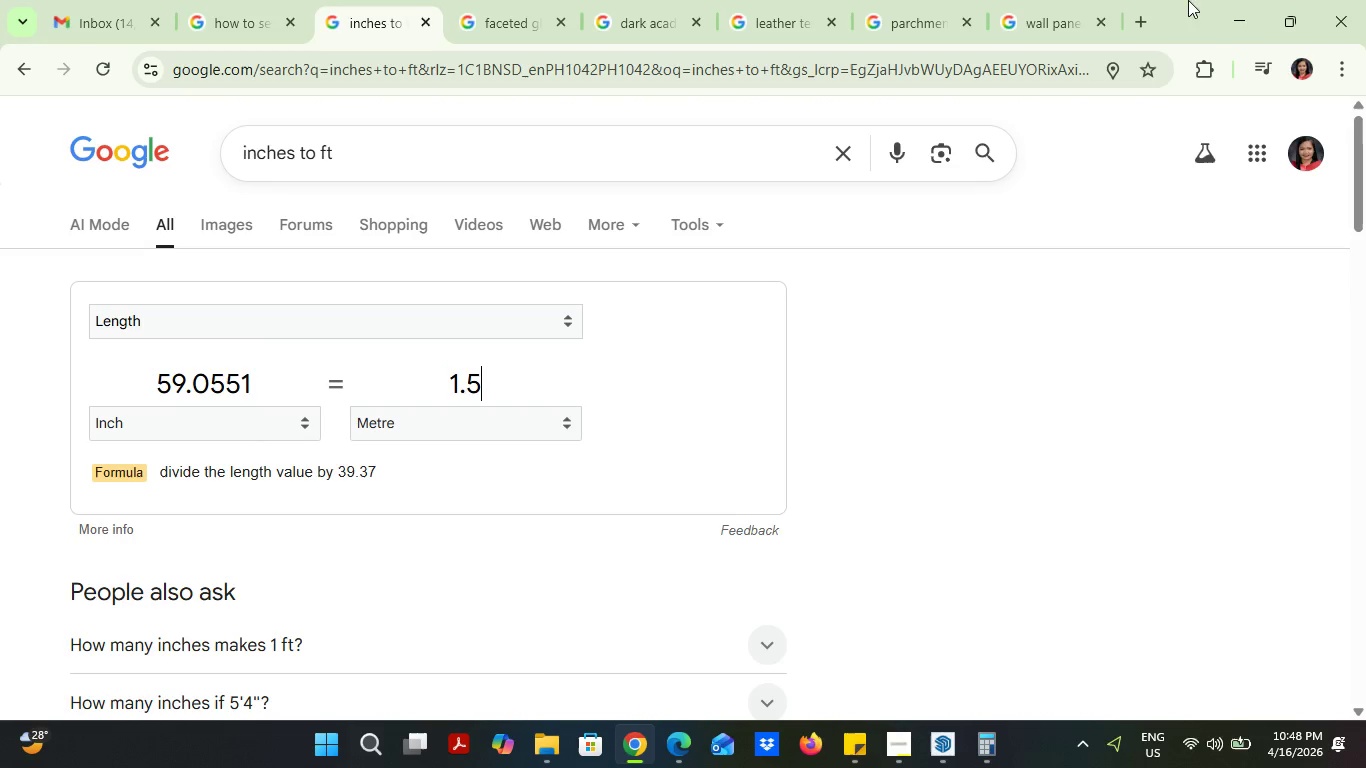 
left_click([1233, 0])
 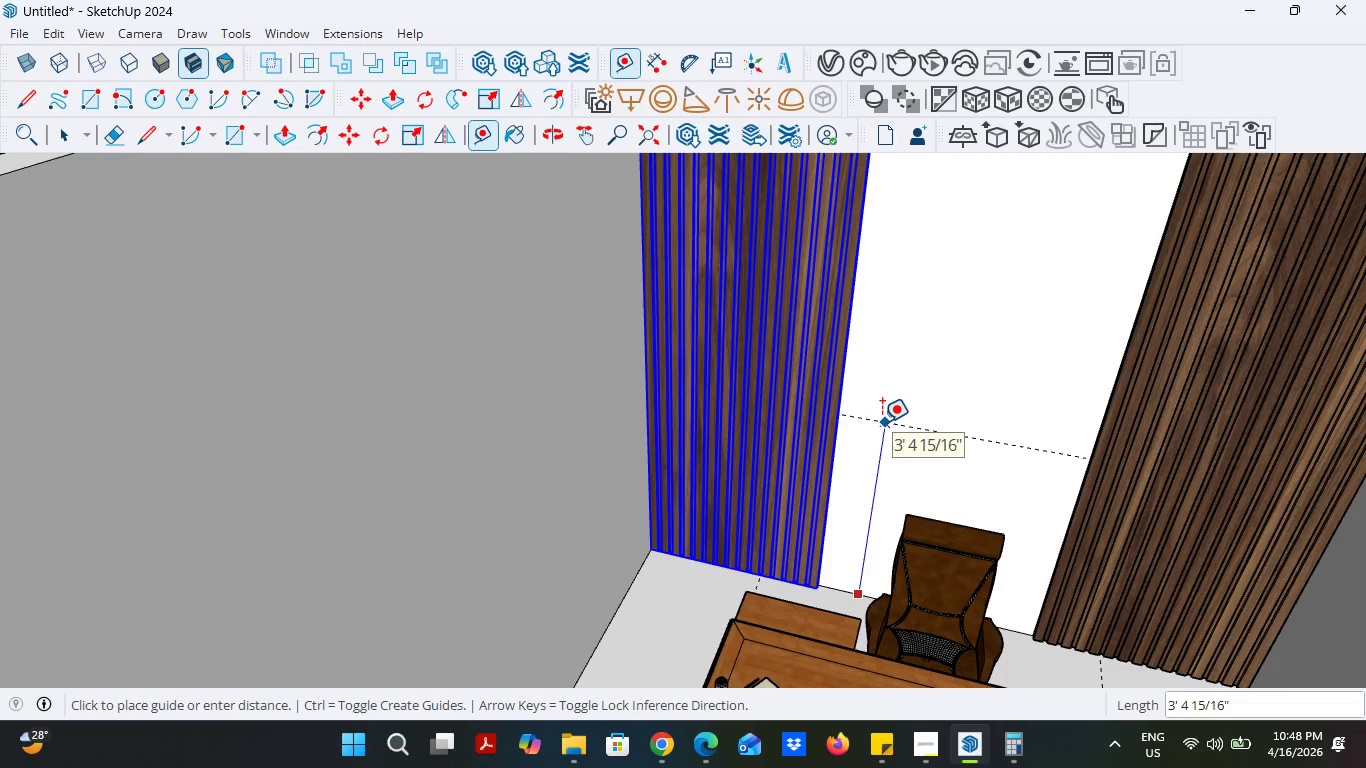 
type(60)
 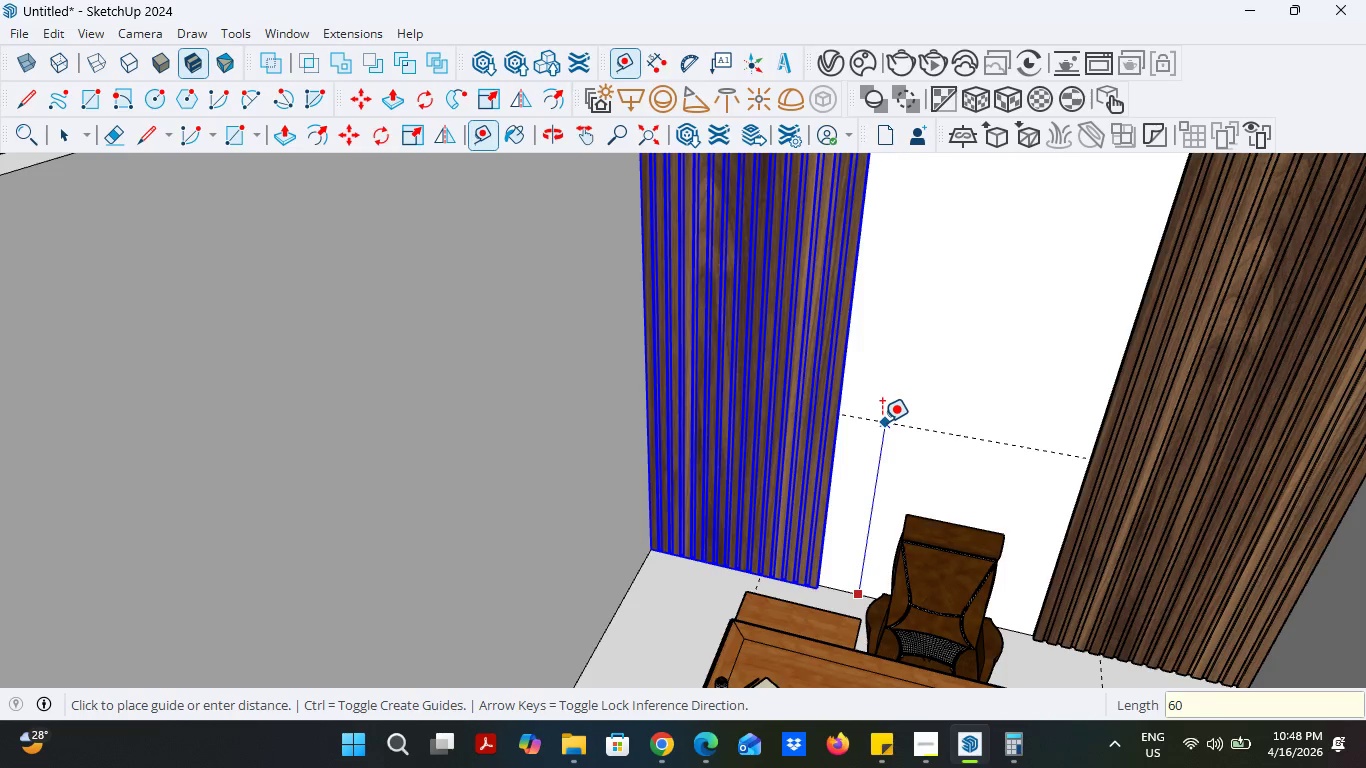 
key(Enter)
 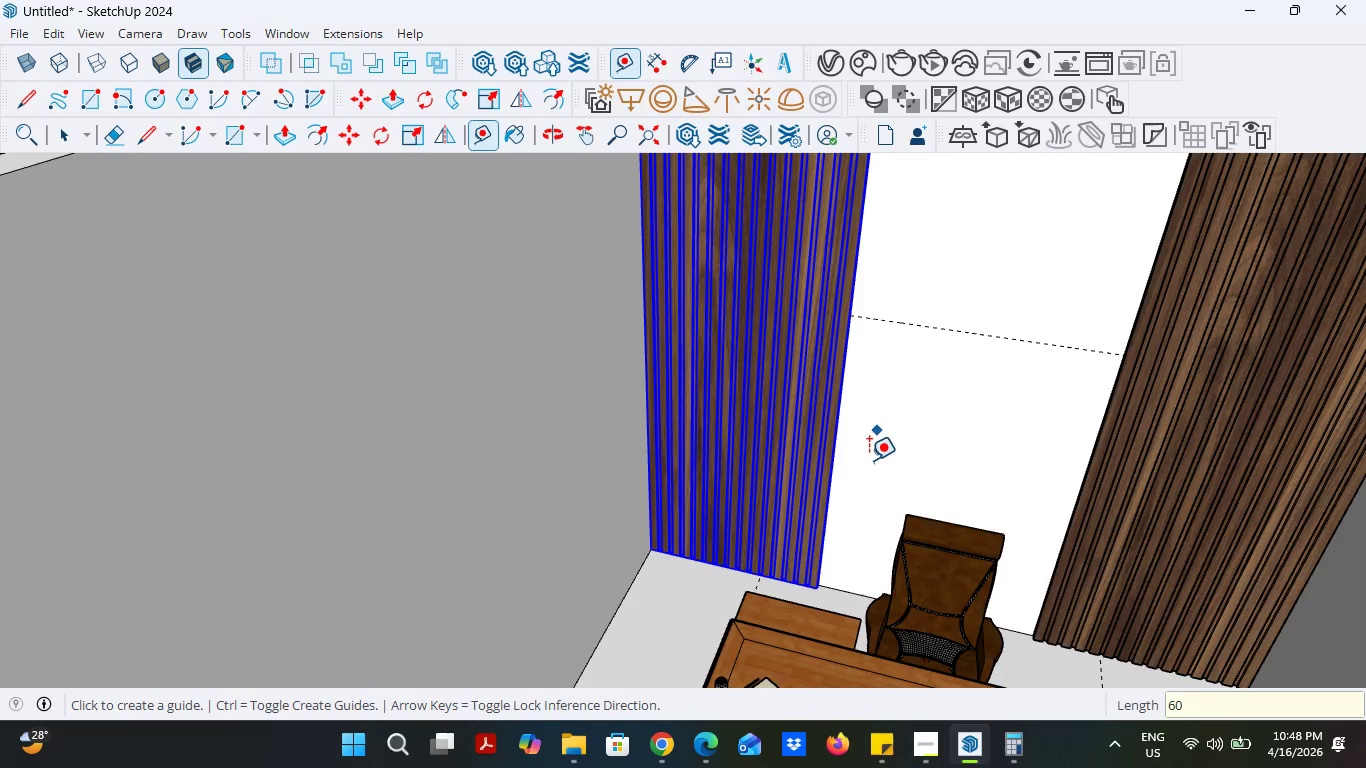 
scroll: coordinate [866, 467], scroll_direction: down, amount: 6.0
 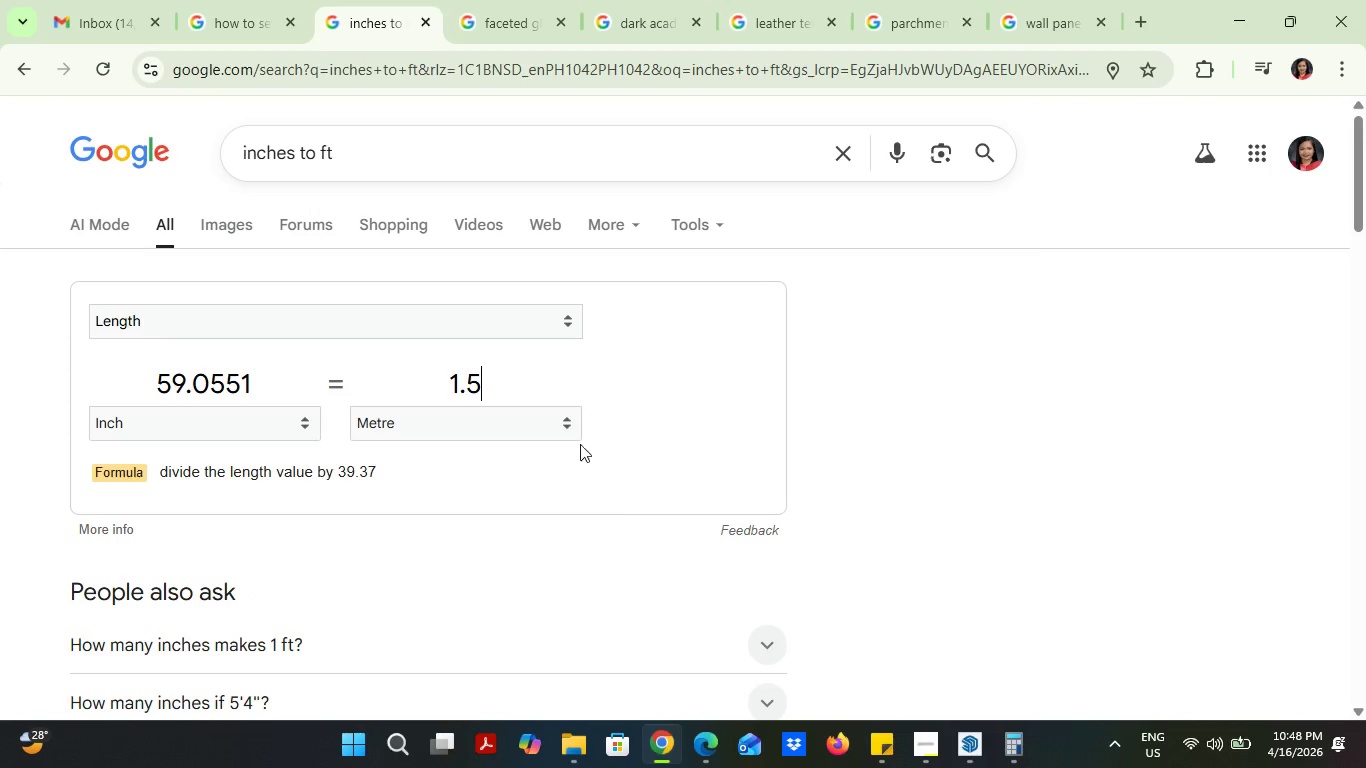 
key(Backspace)
 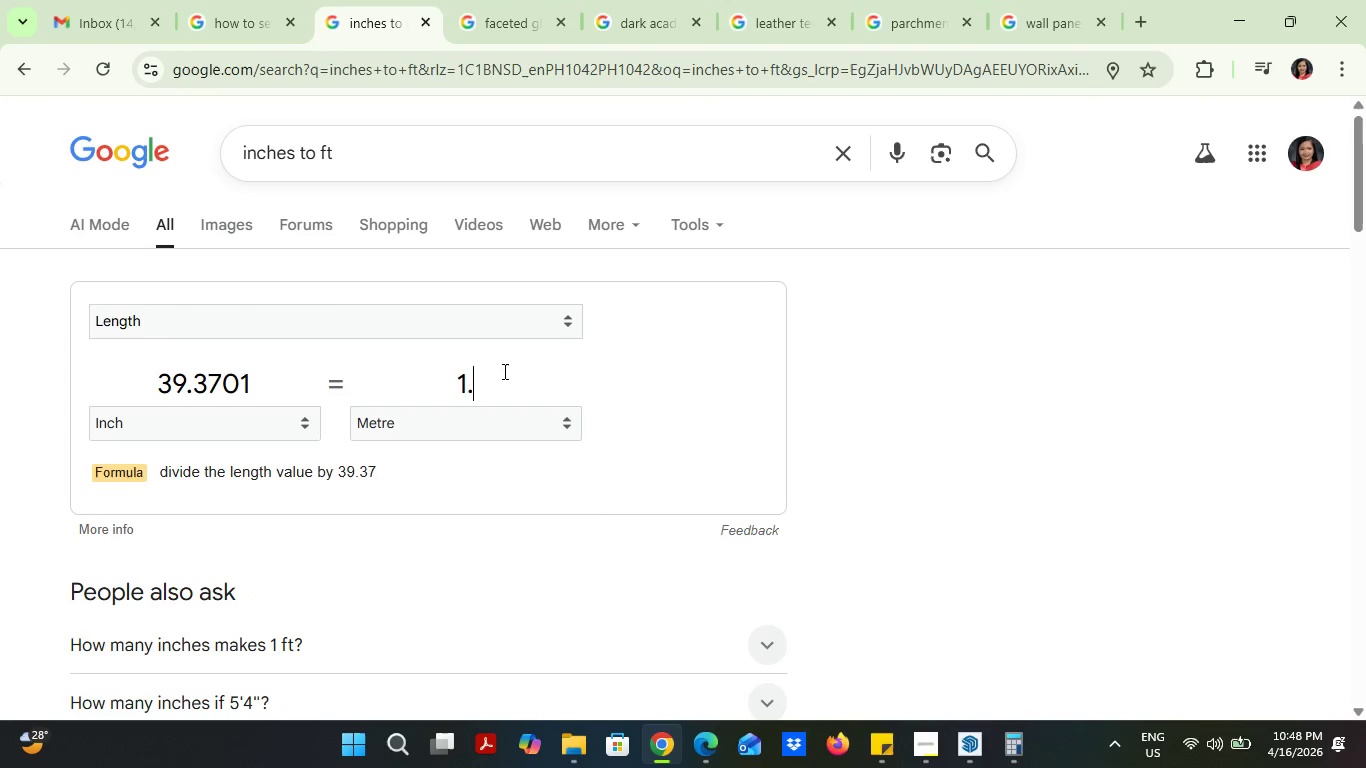 
key(Backspace)
 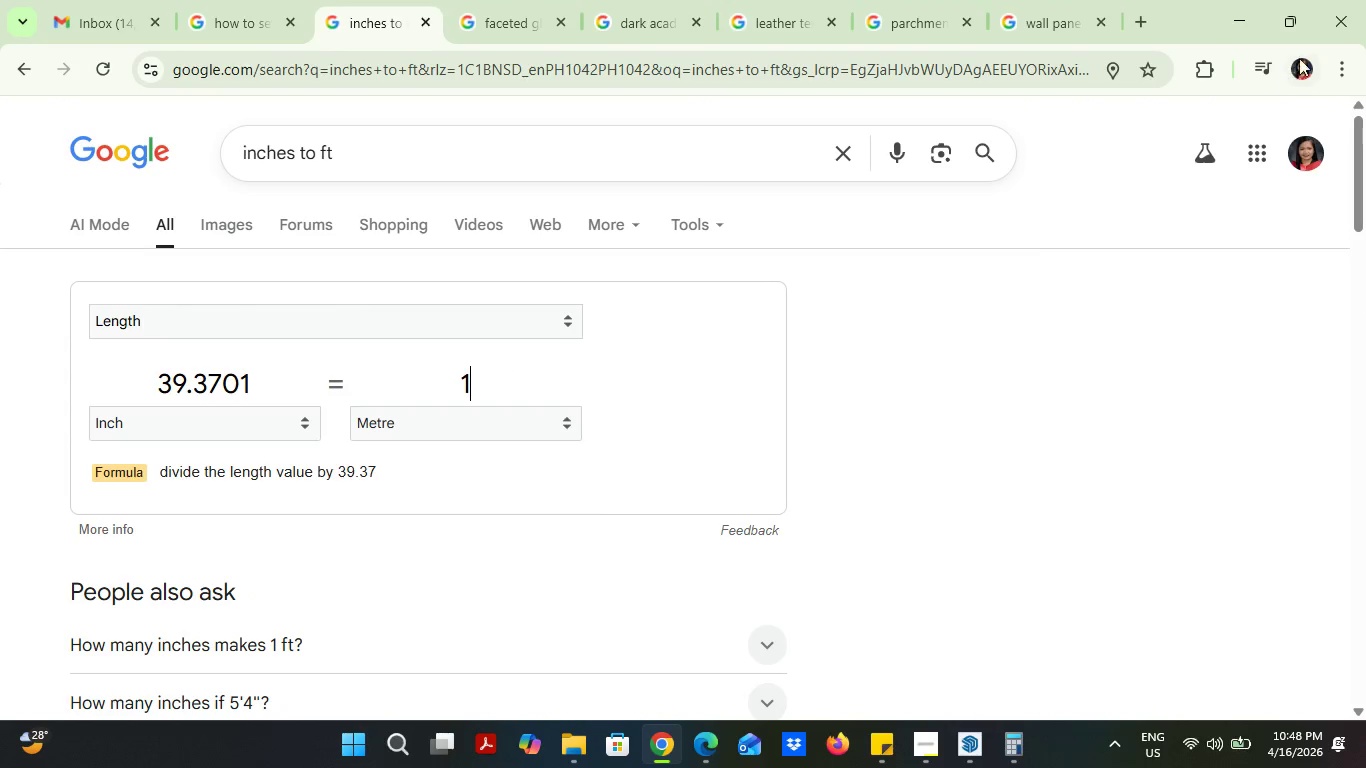 
left_click([1250, 16])
 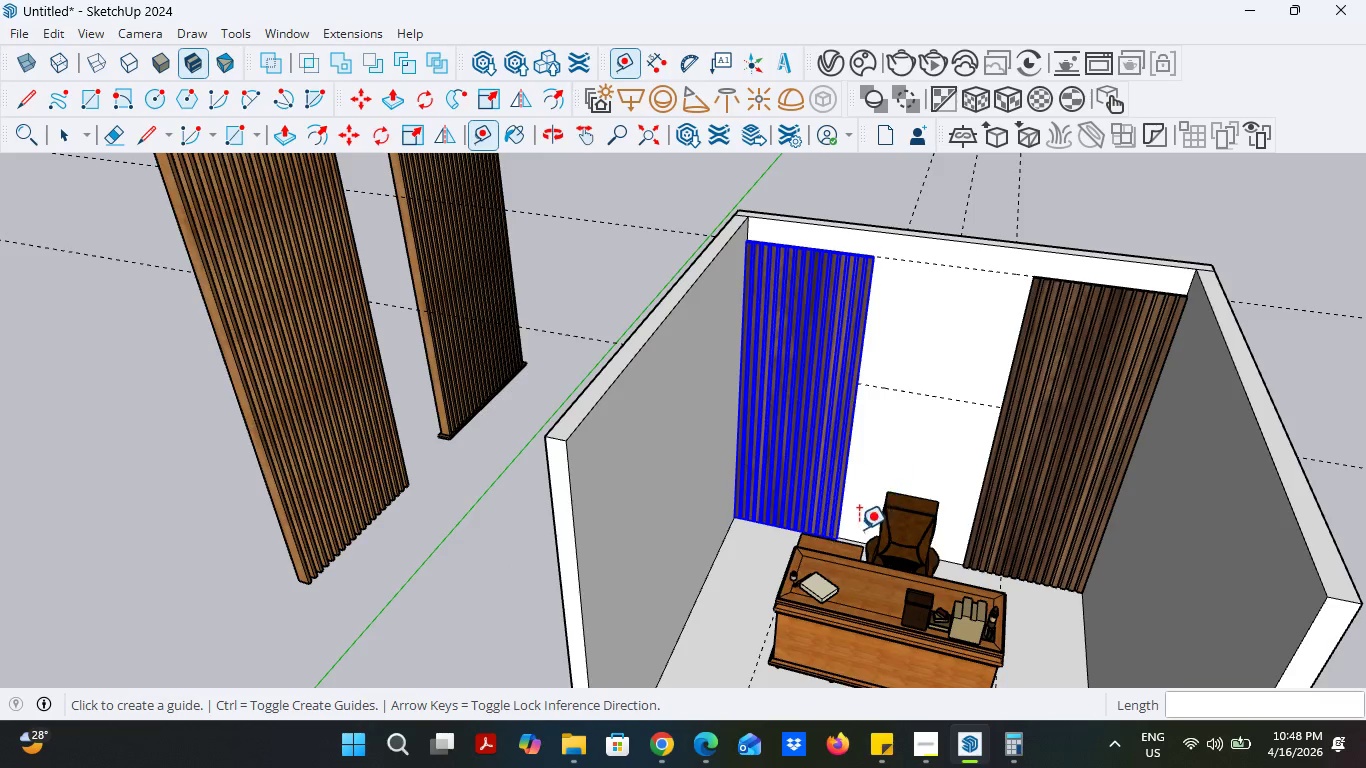 
scroll: coordinate [851, 540], scroll_direction: up, amount: 6.0
 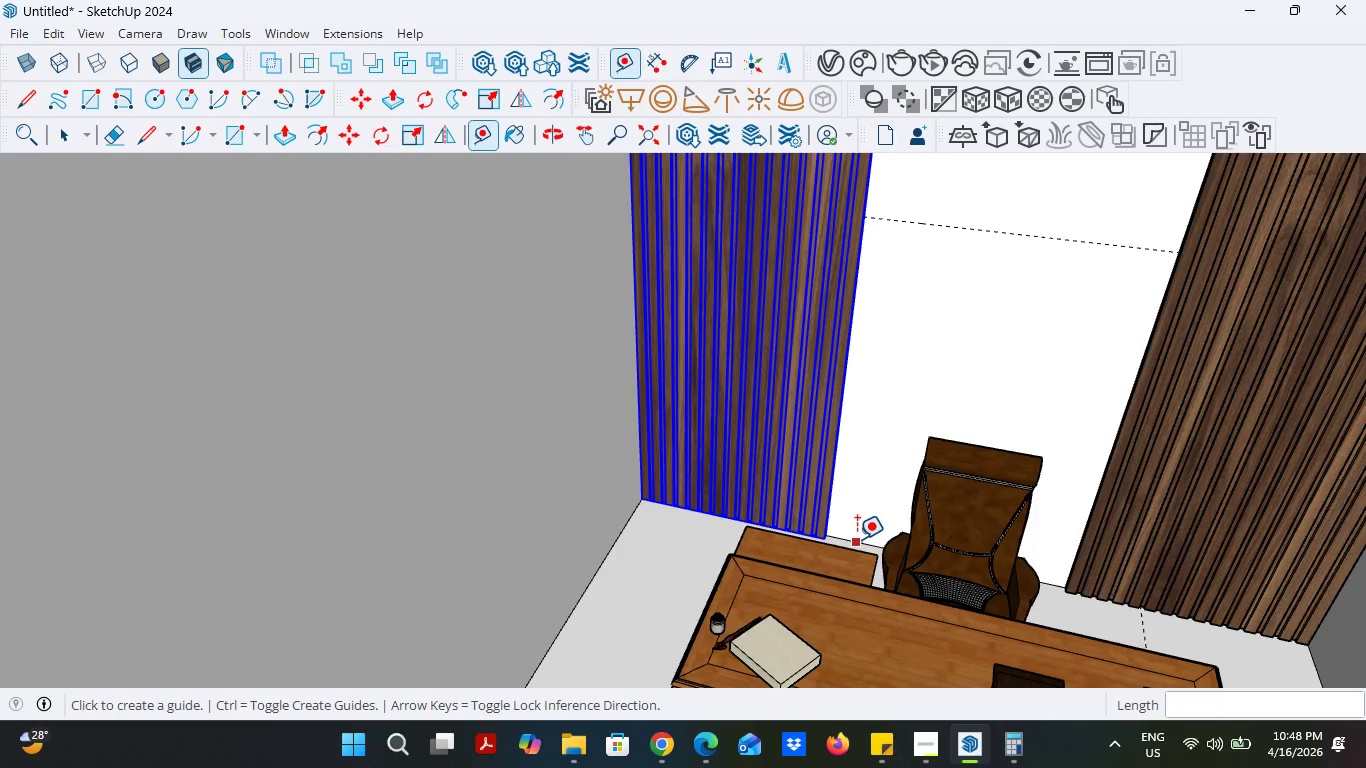 
left_click([857, 539])
 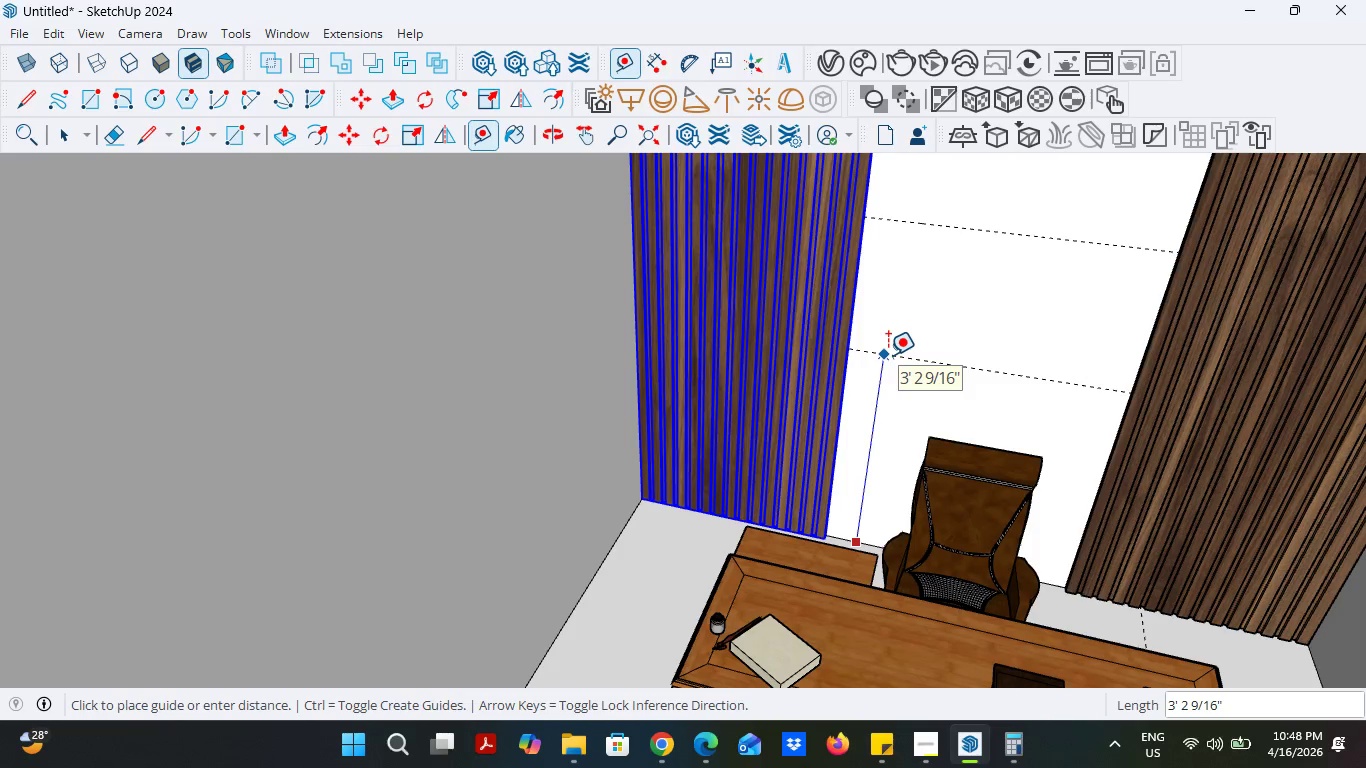 
type(40)
 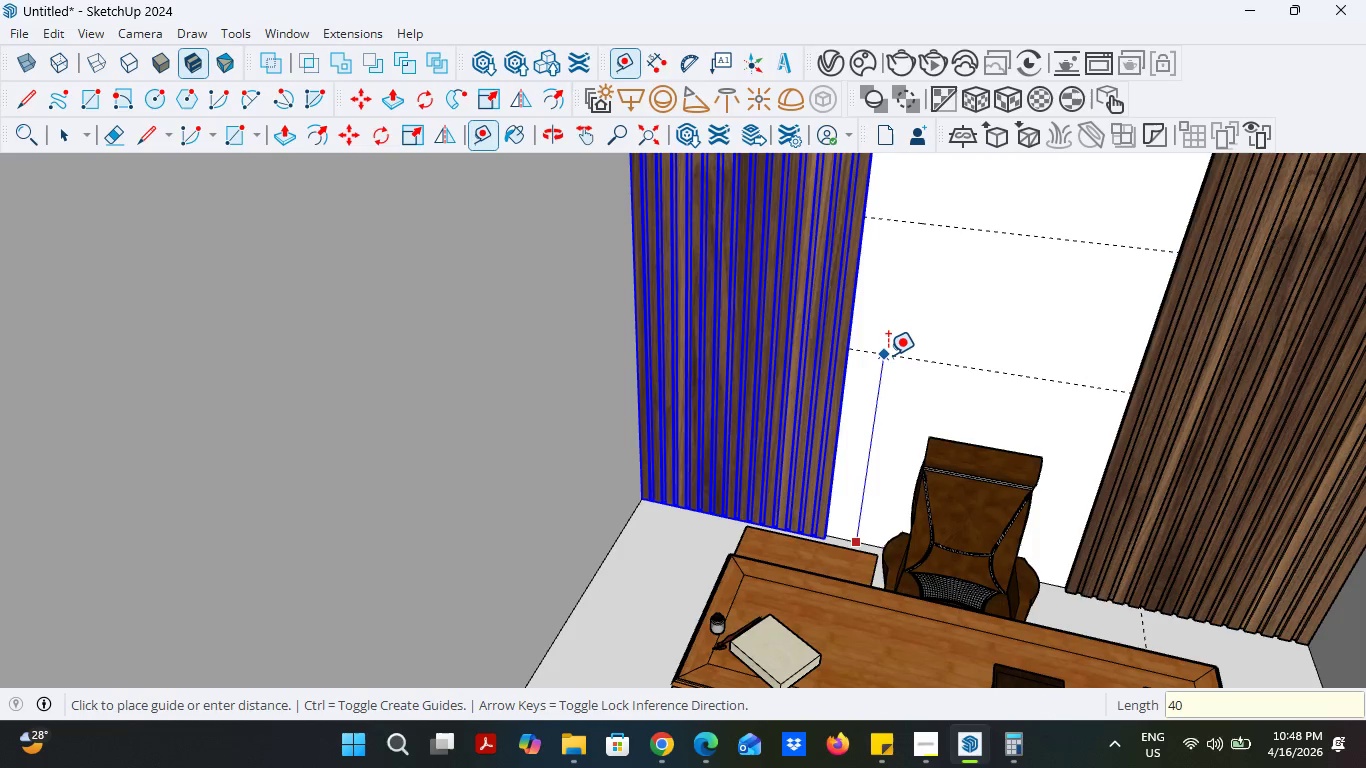 
key(Enter)
 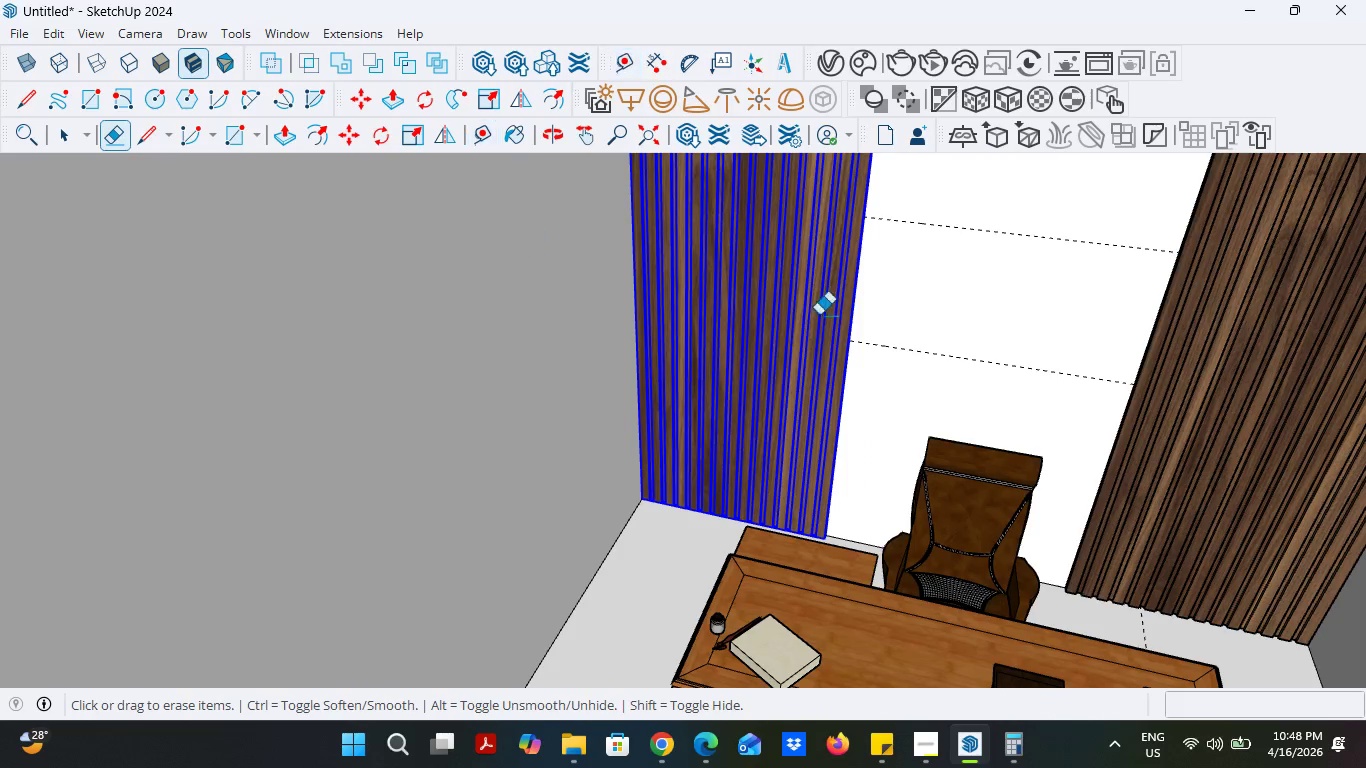 
left_click_drag(start_coordinate=[969, 225], to_coordinate=[953, 277])
 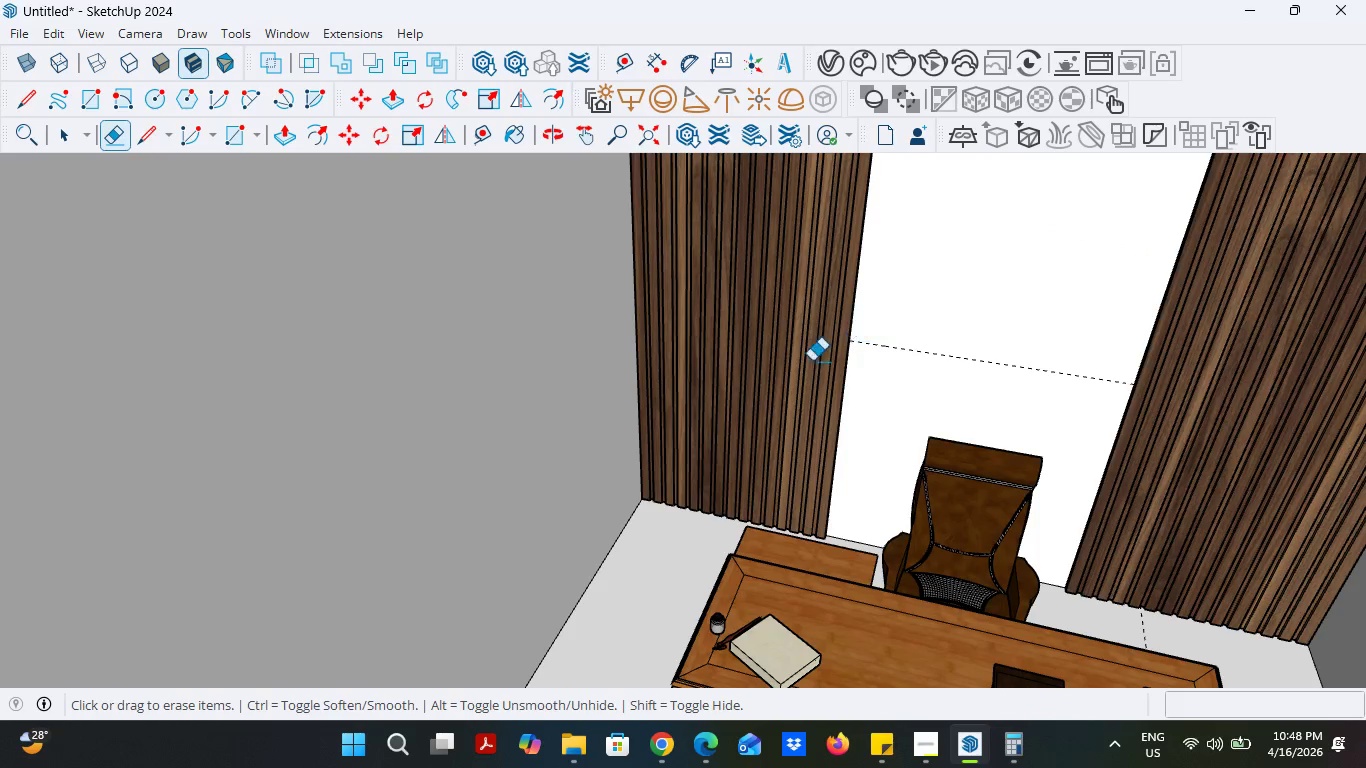 
scroll: coordinate [853, 215], scroll_direction: down, amount: 3.0
 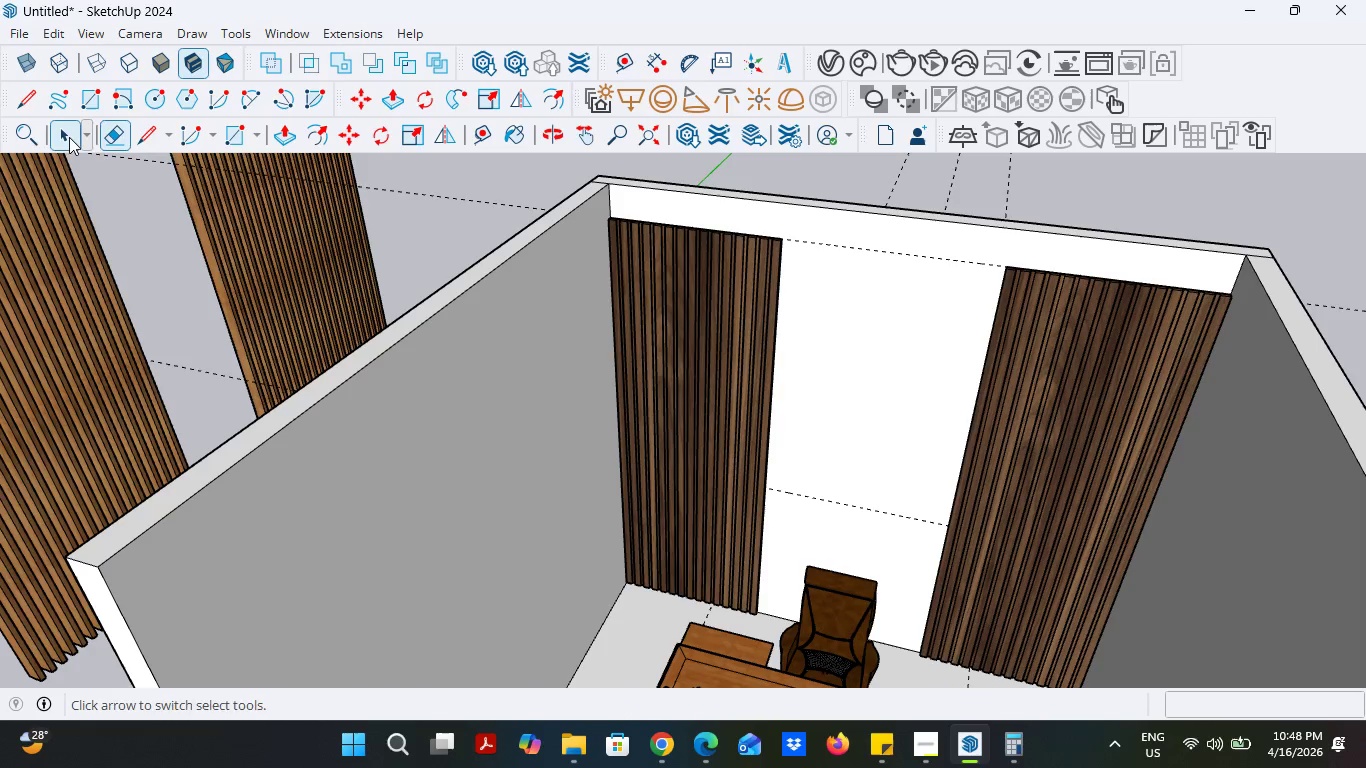 
double_click([656, 297])
 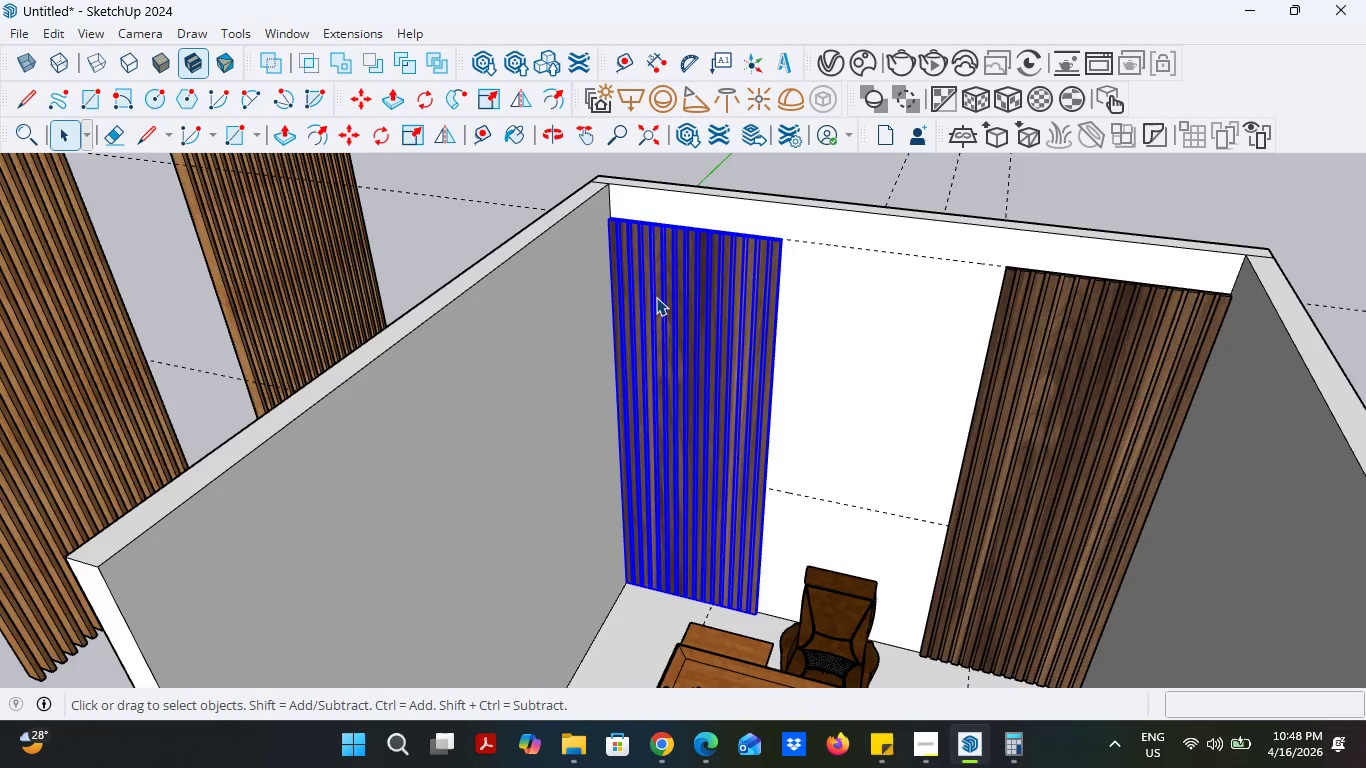 
key(S)
 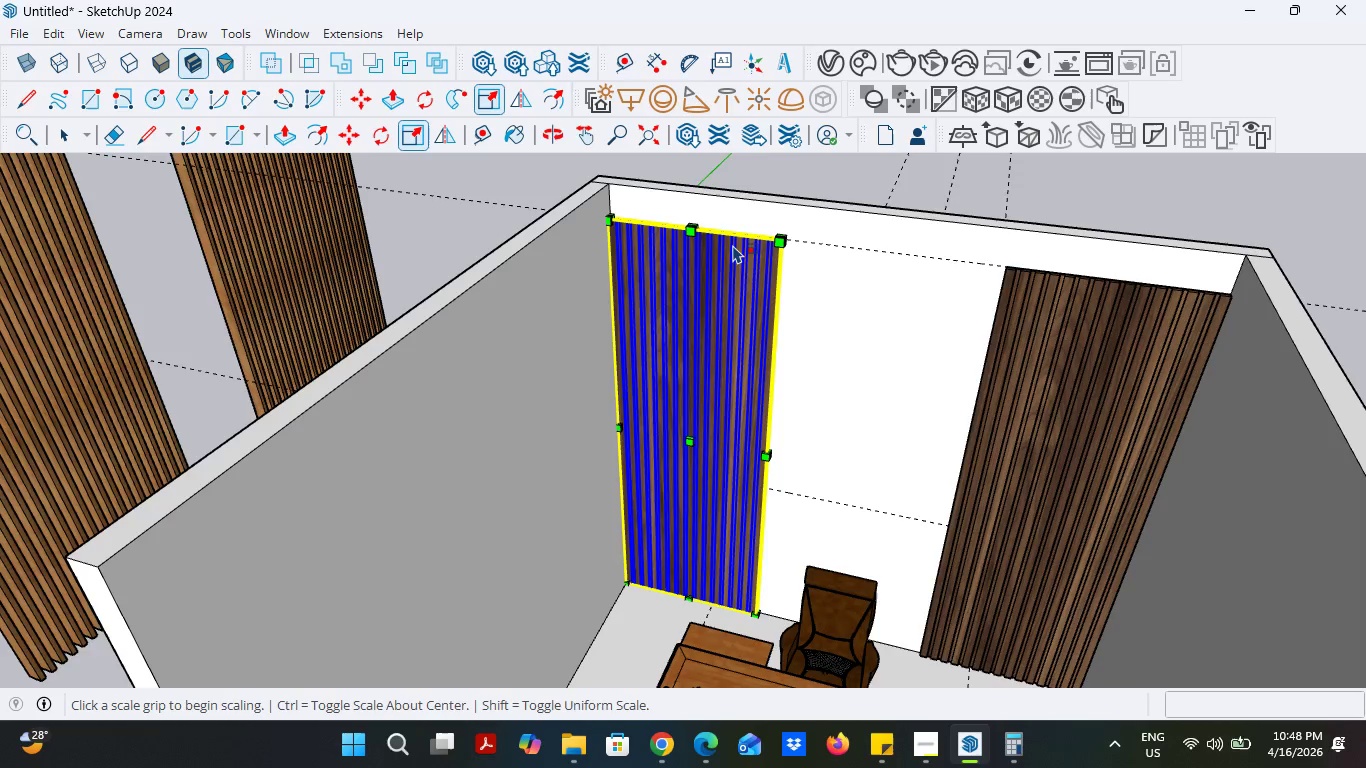 
scroll: coordinate [670, 219], scroll_direction: up, amount: 17.0
 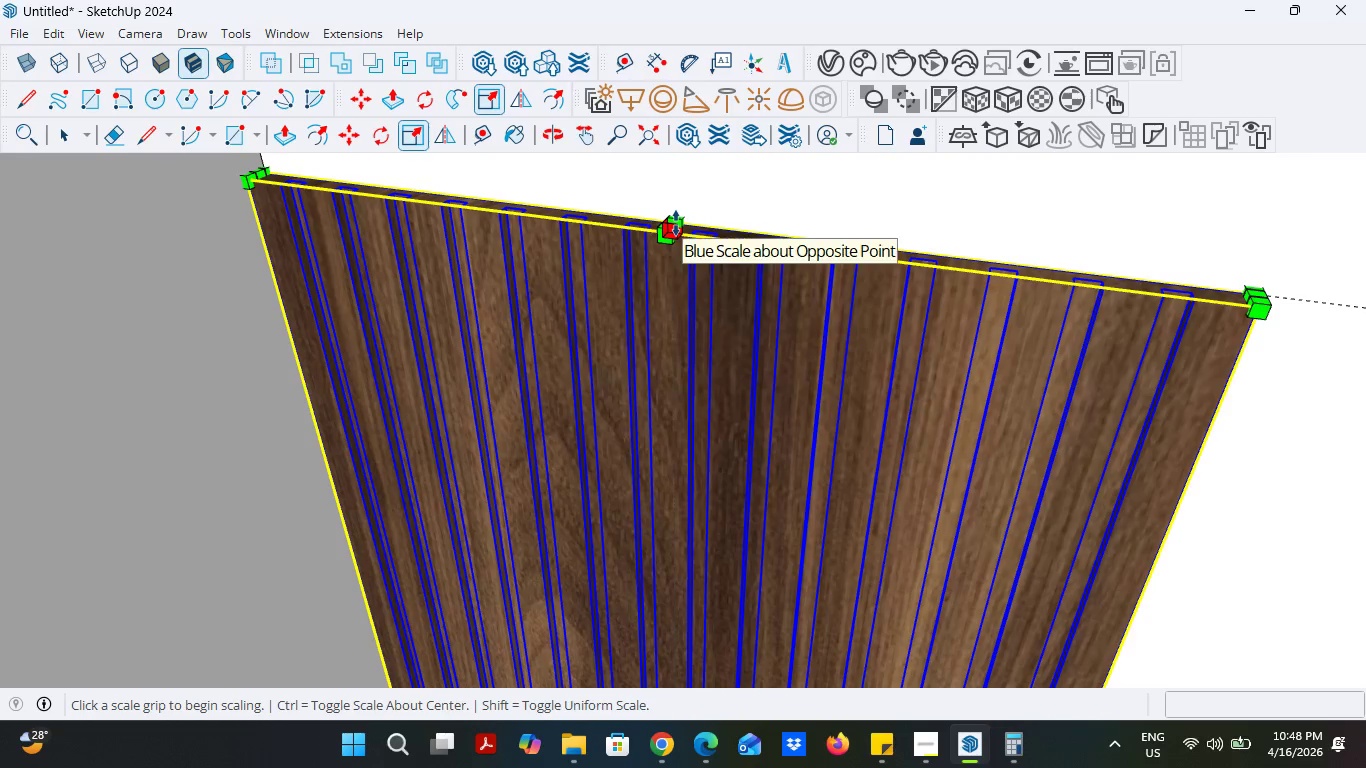 
left_click([676, 223])
 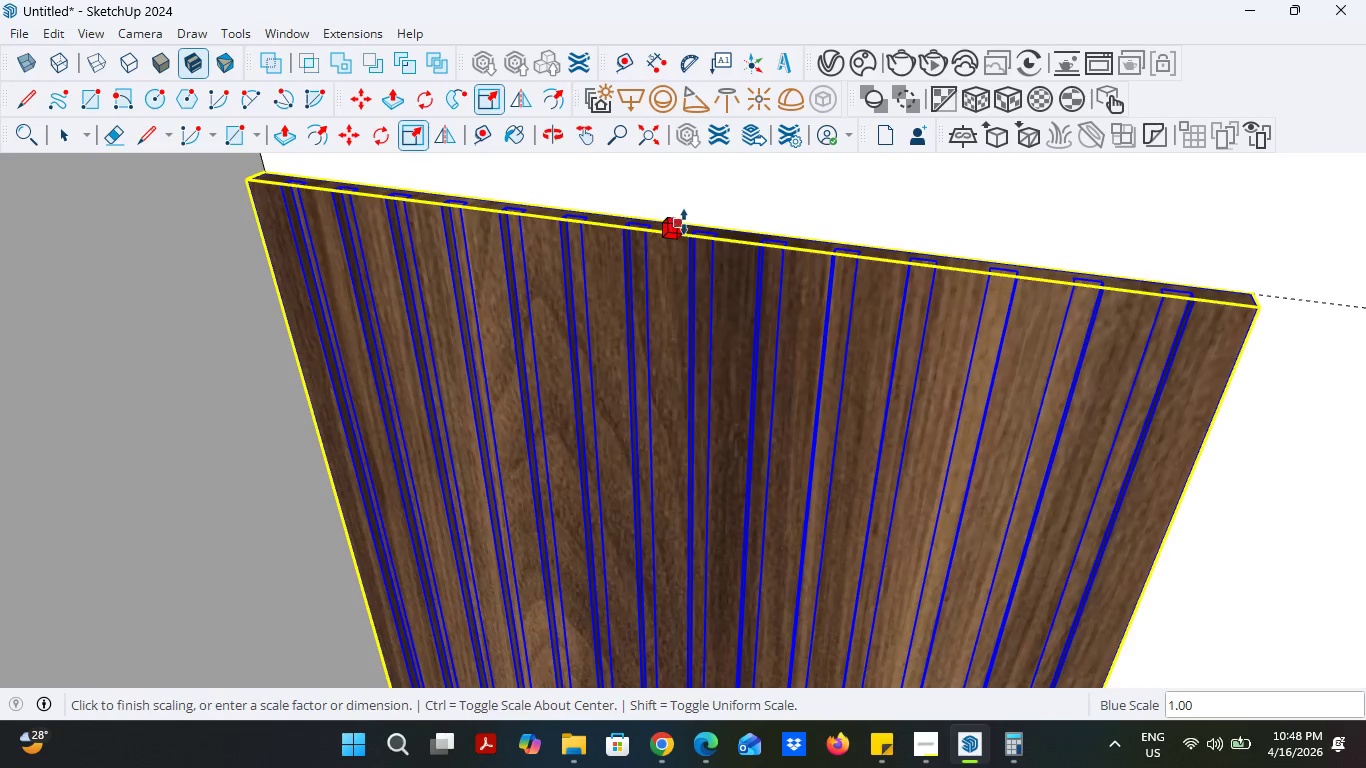 
scroll: coordinate [811, 499], scroll_direction: down, amount: 17.0
 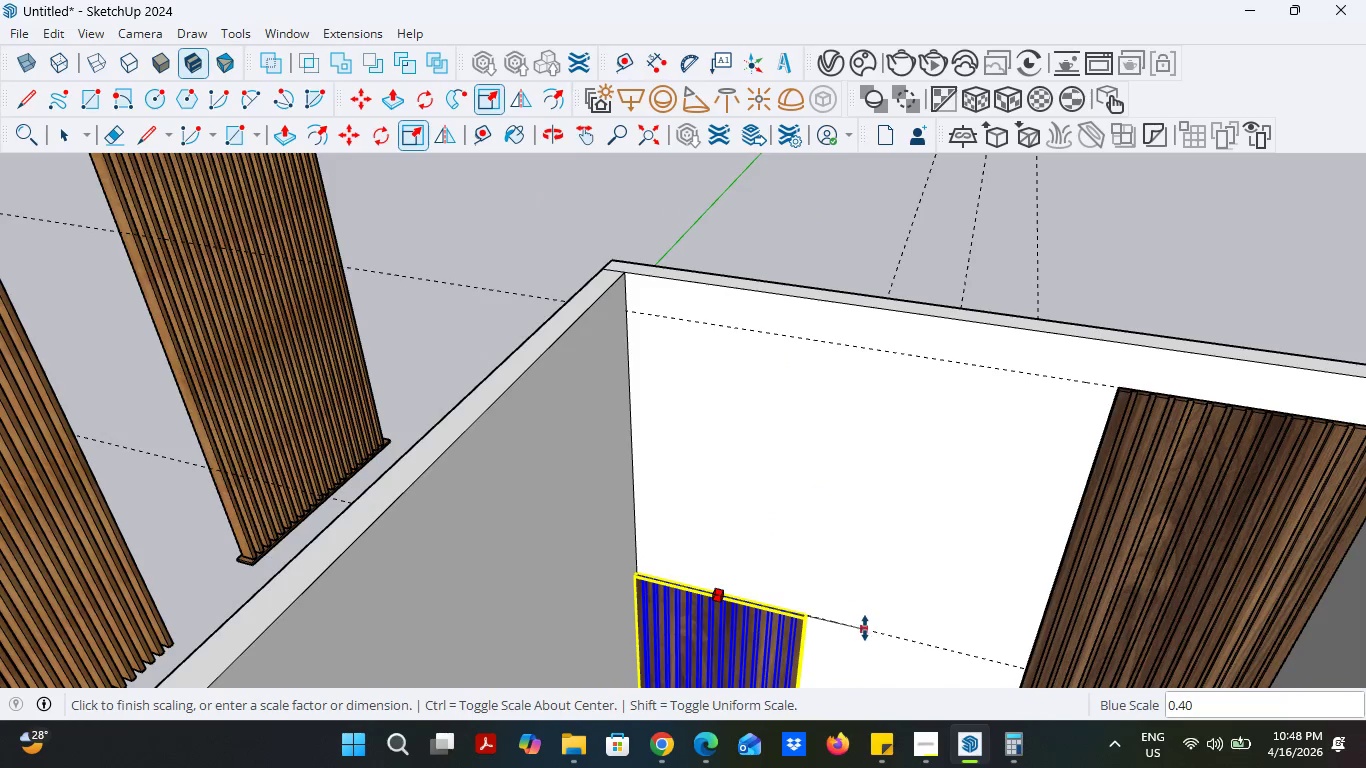 
left_click([865, 628])
 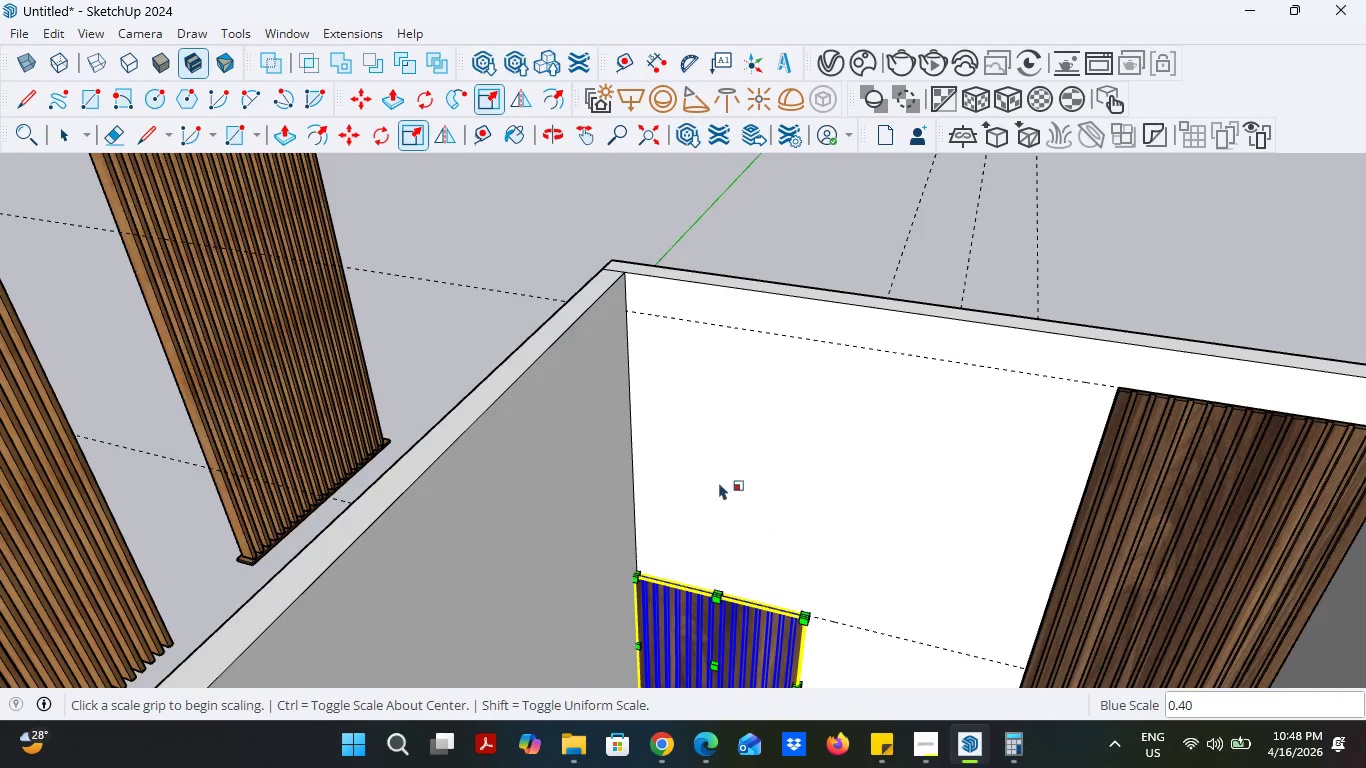 
scroll: coordinate [694, 448], scroll_direction: down, amount: 7.0
 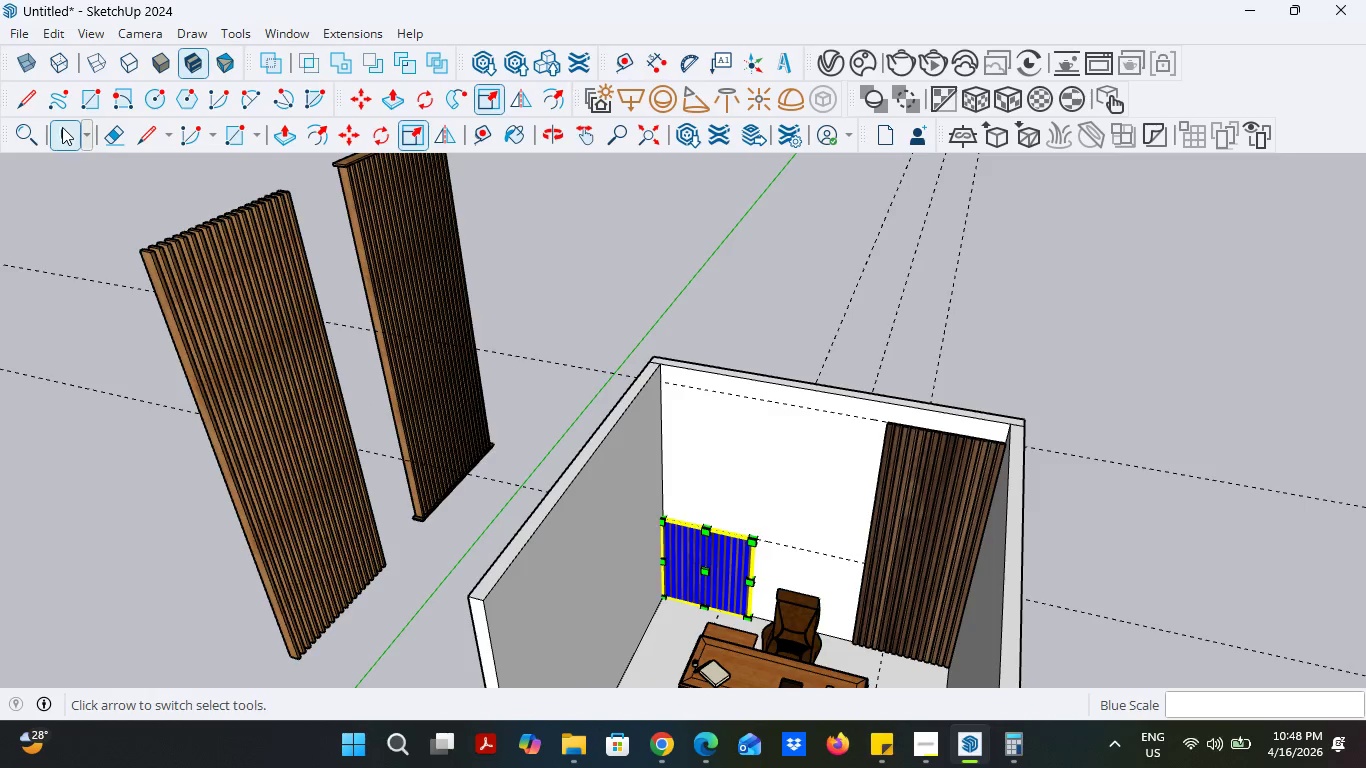 
double_click([105, 209])
 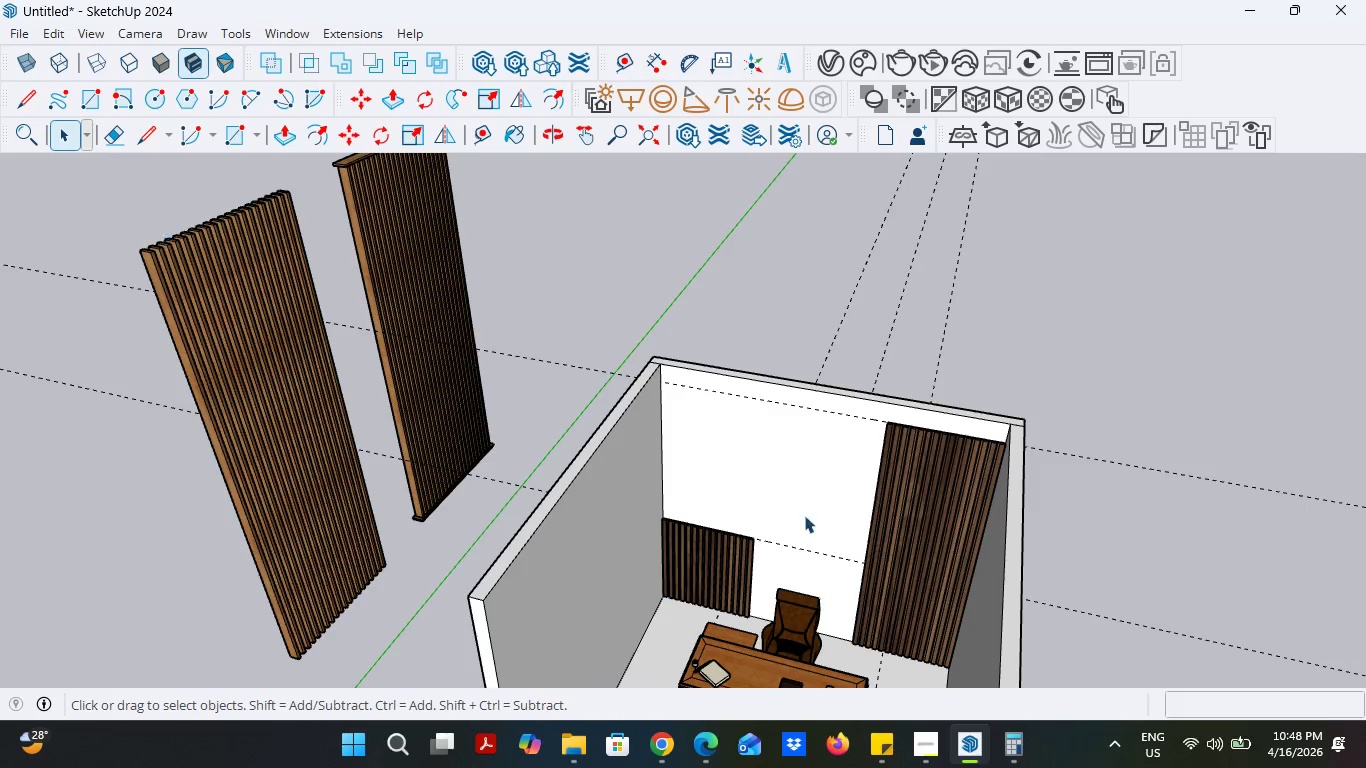 
scroll: coordinate [906, 576], scroll_direction: up, amount: 6.0
 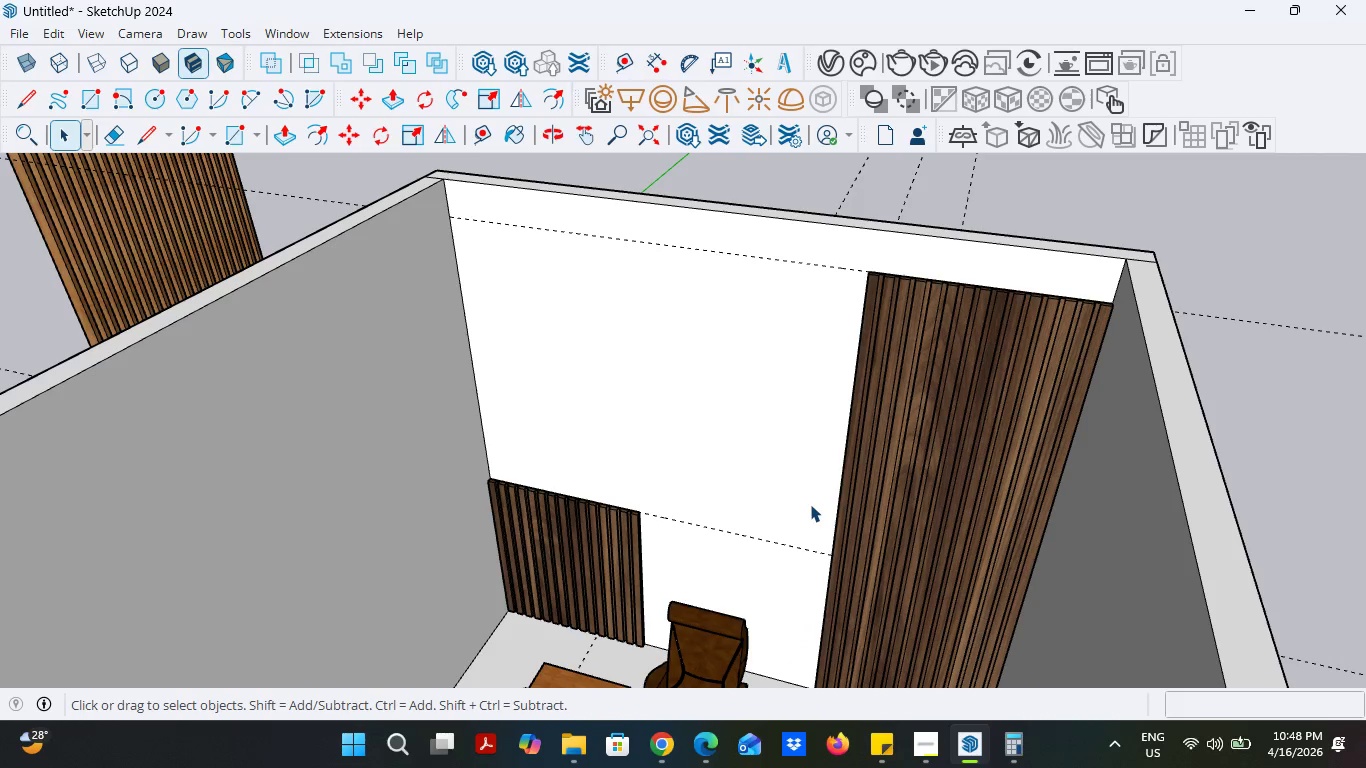 
scroll: coordinate [805, 507], scroll_direction: down, amount: 4.0
 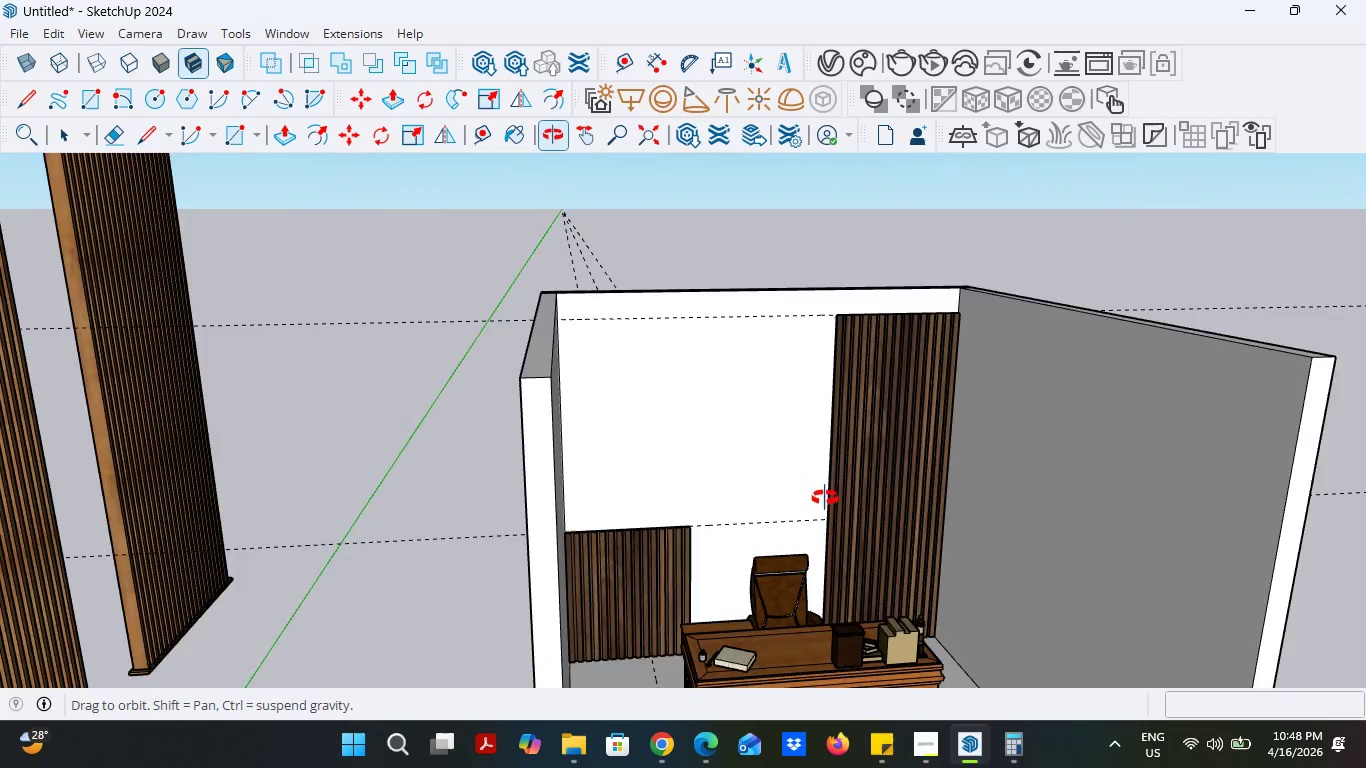 
scroll: coordinate [856, 484], scroll_direction: up, amount: 6.0
 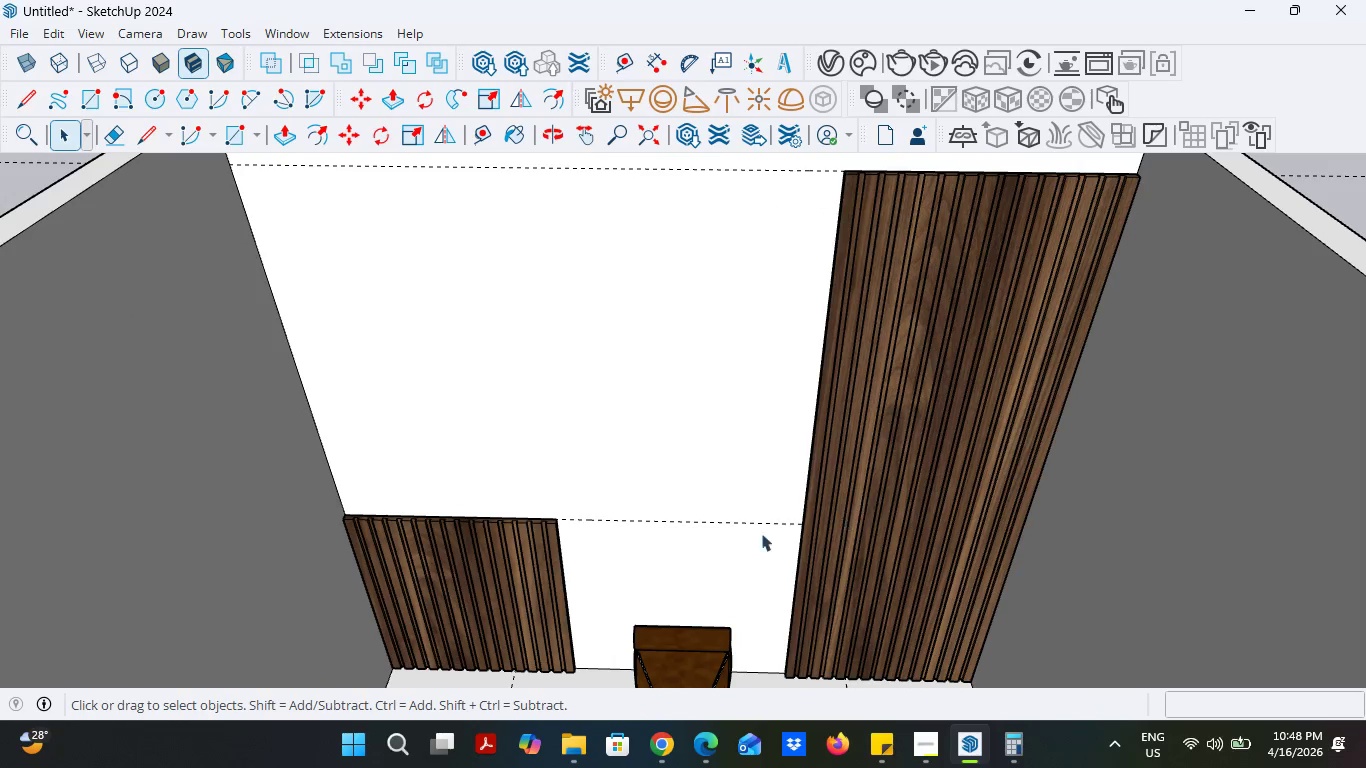 
scroll: coordinate [644, 313], scroll_direction: down, amount: 3.0
 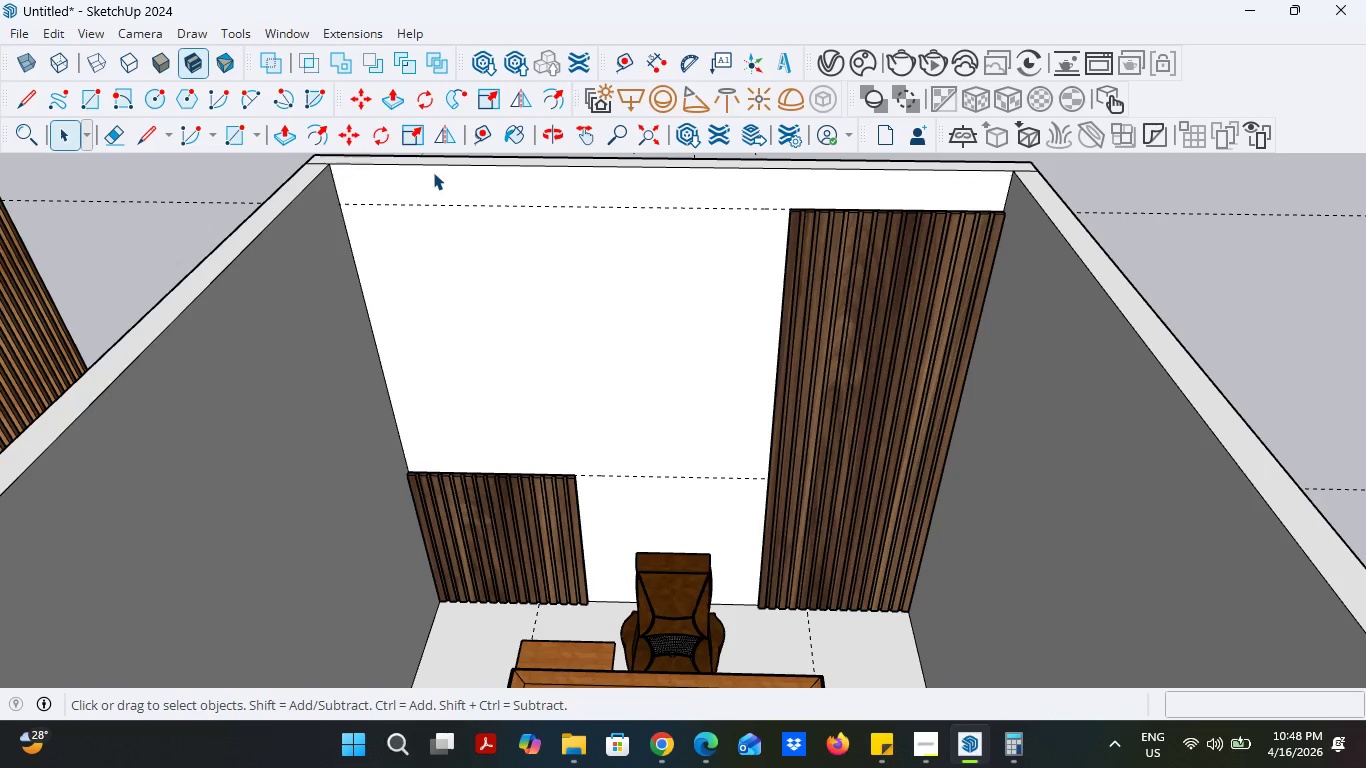 
left_click([486, 132])
 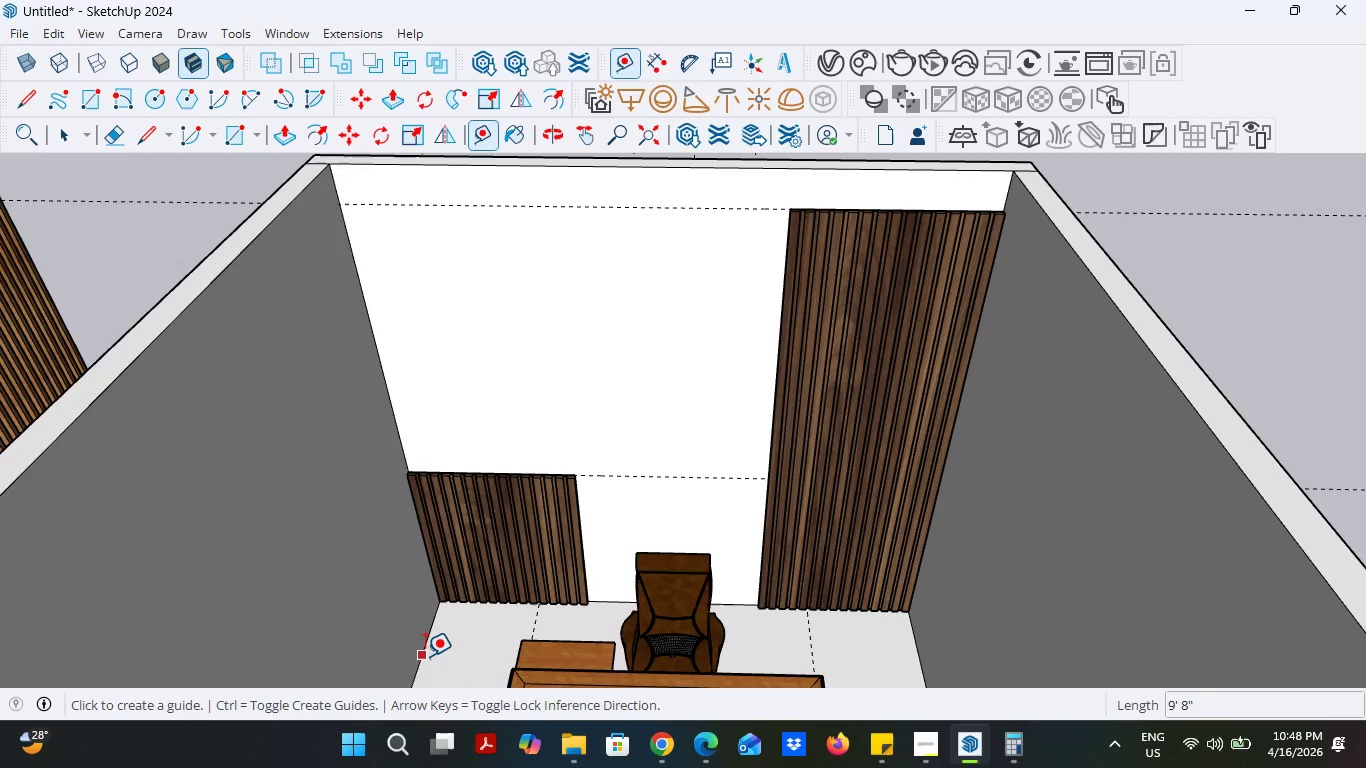 
left_click([425, 656])
 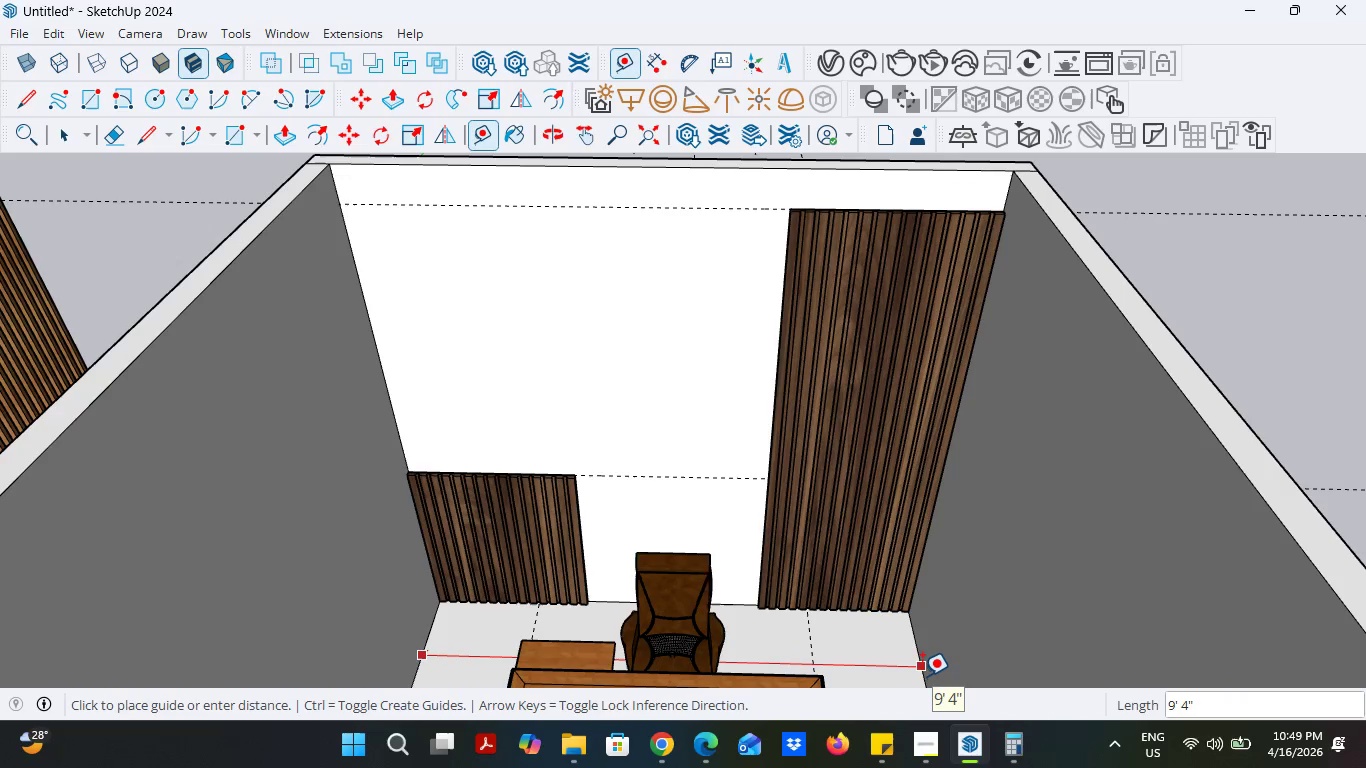 
mouse_move([623, 727])
 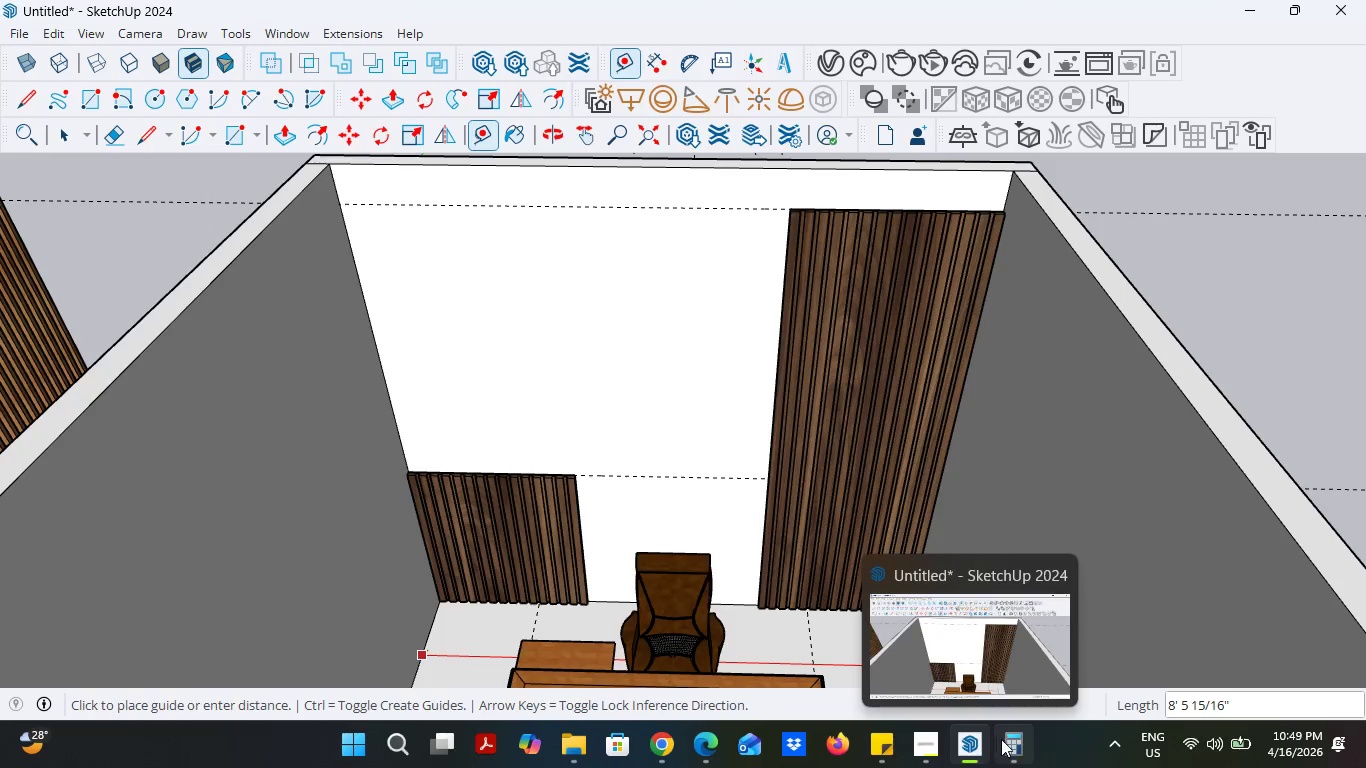 
left_click([1007, 742])
 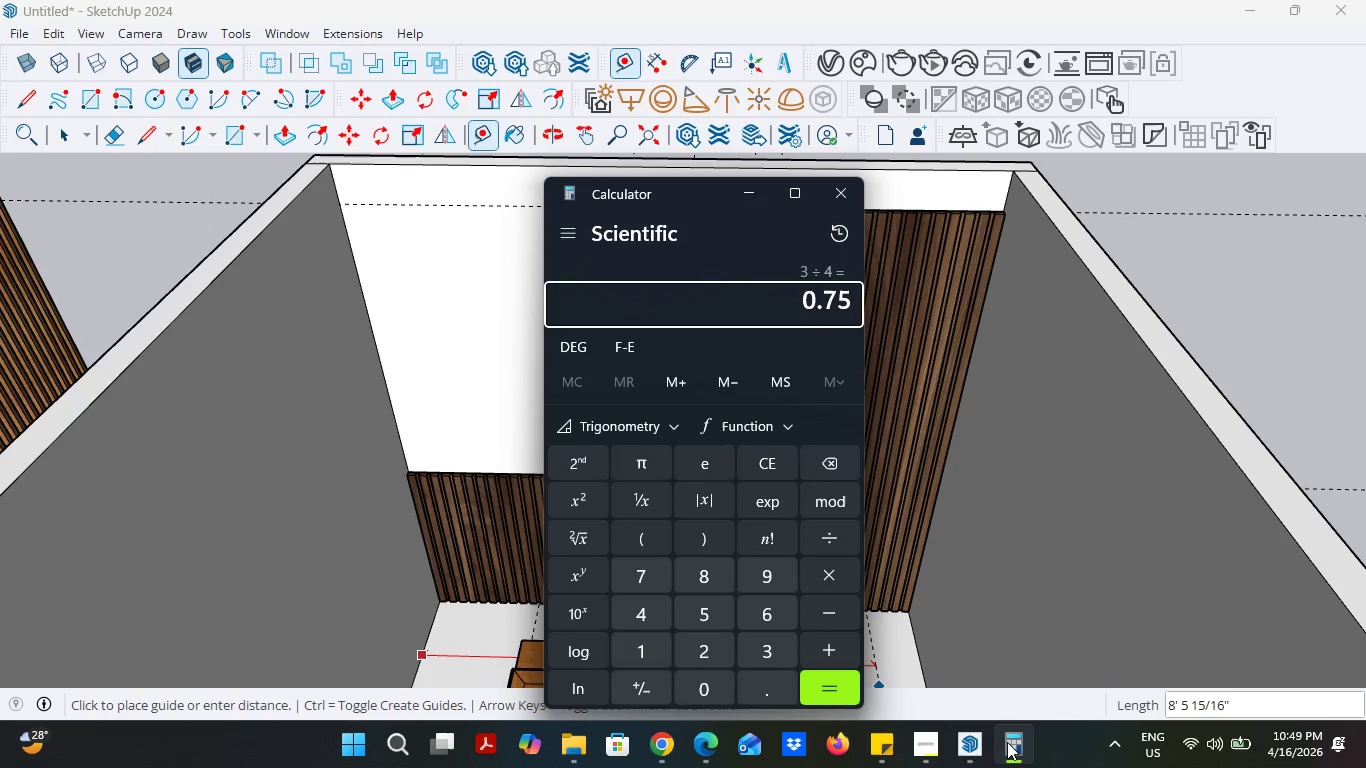 
type(4/12)
 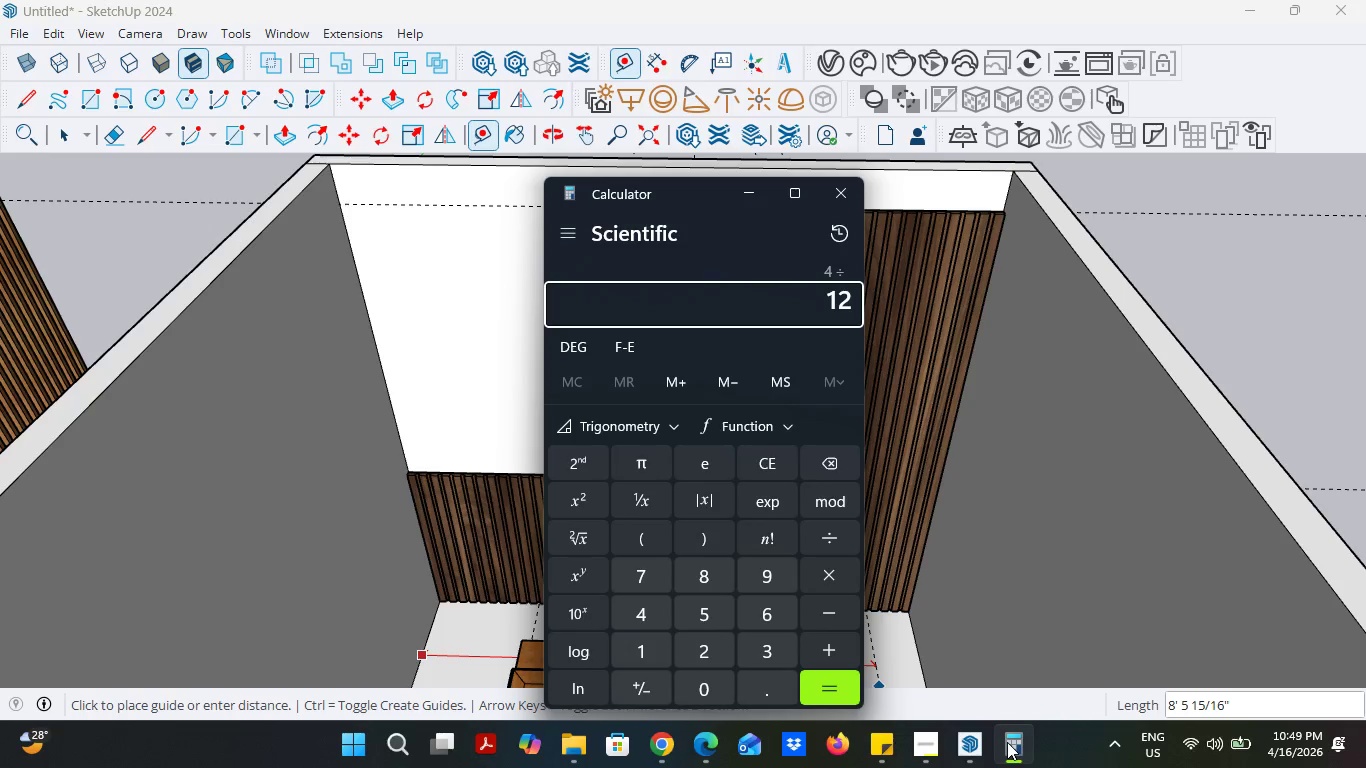 
key(Enter)
 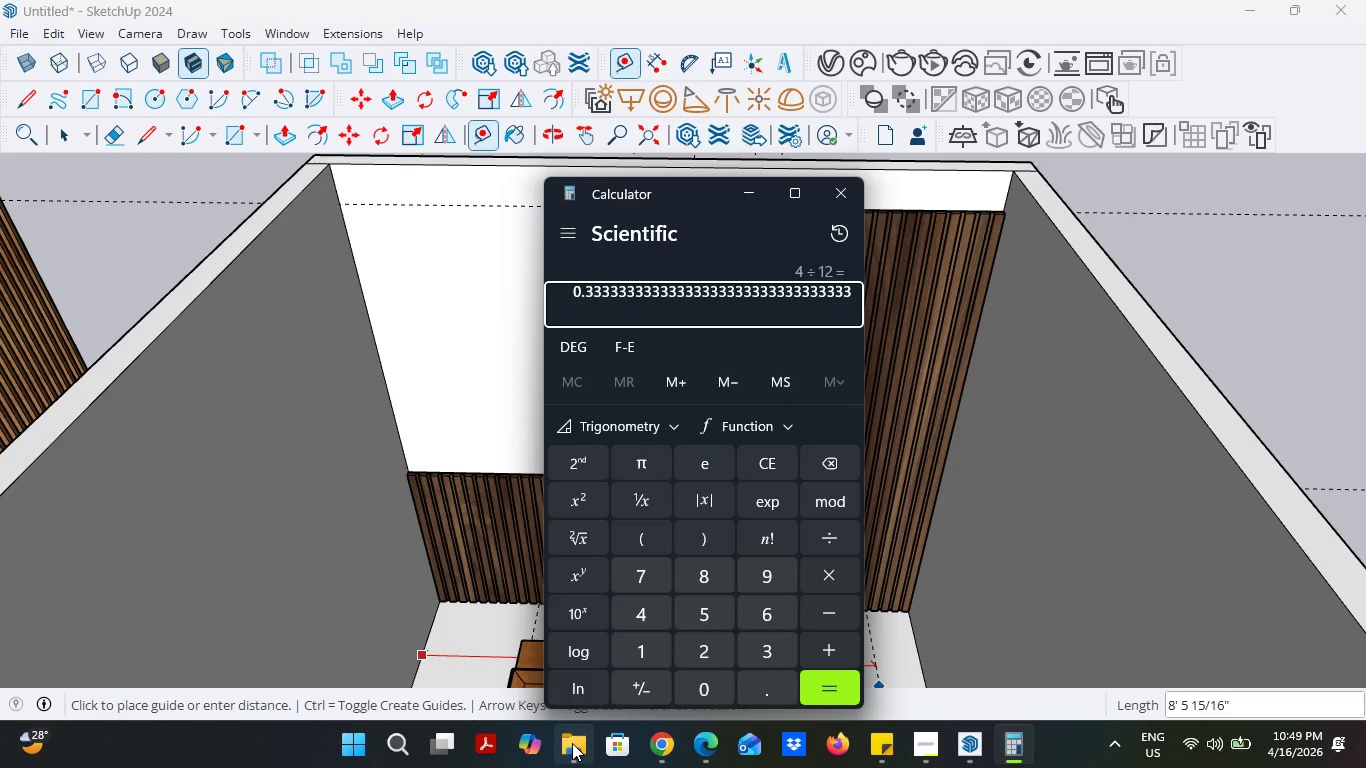 
left_click([655, 748])
 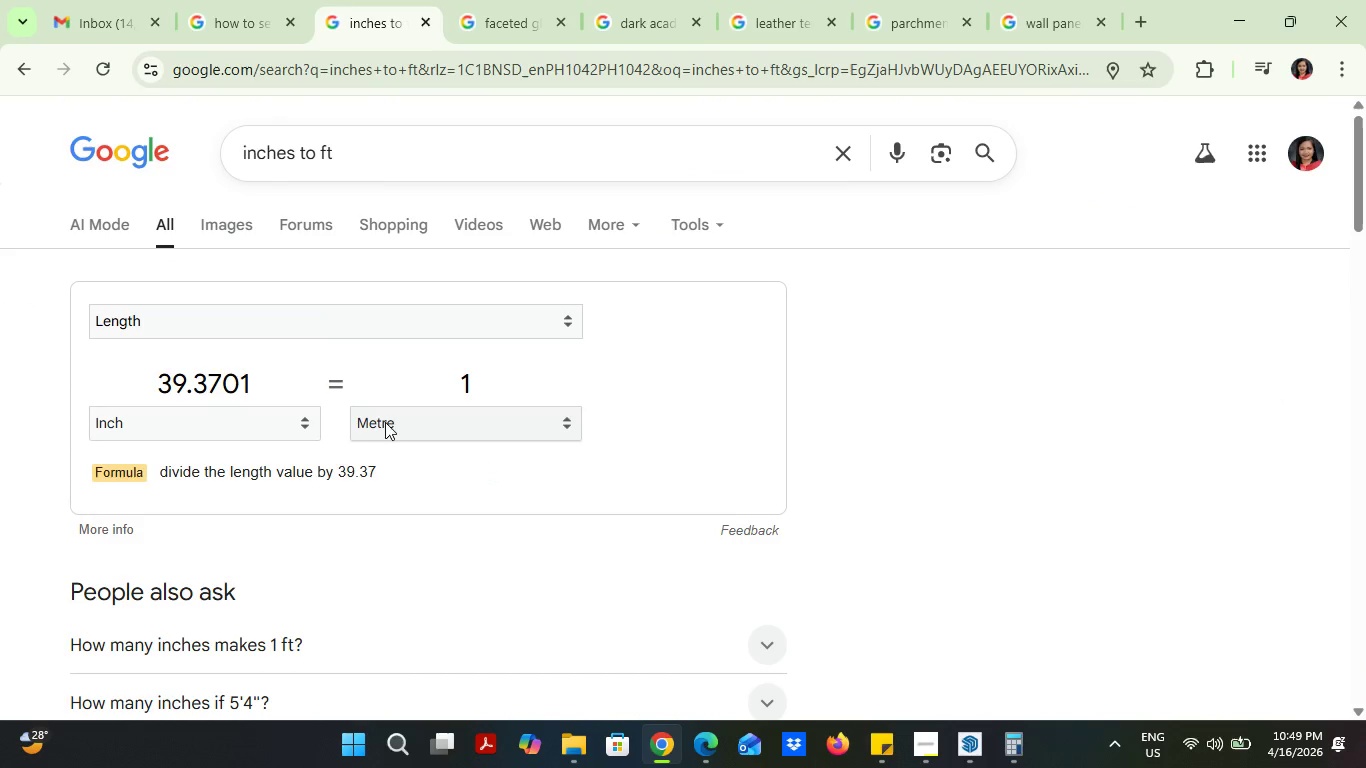 
left_click([397, 437])
 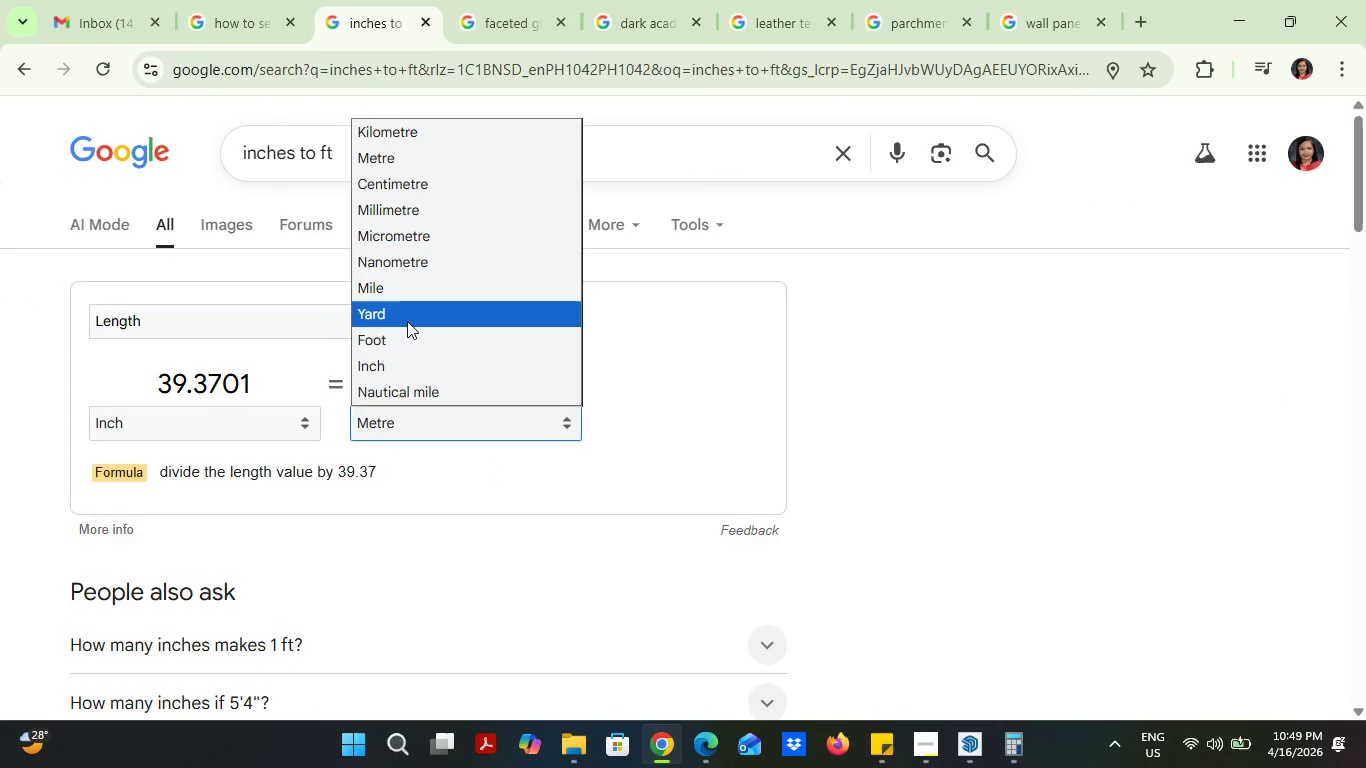 
left_click([407, 320])
 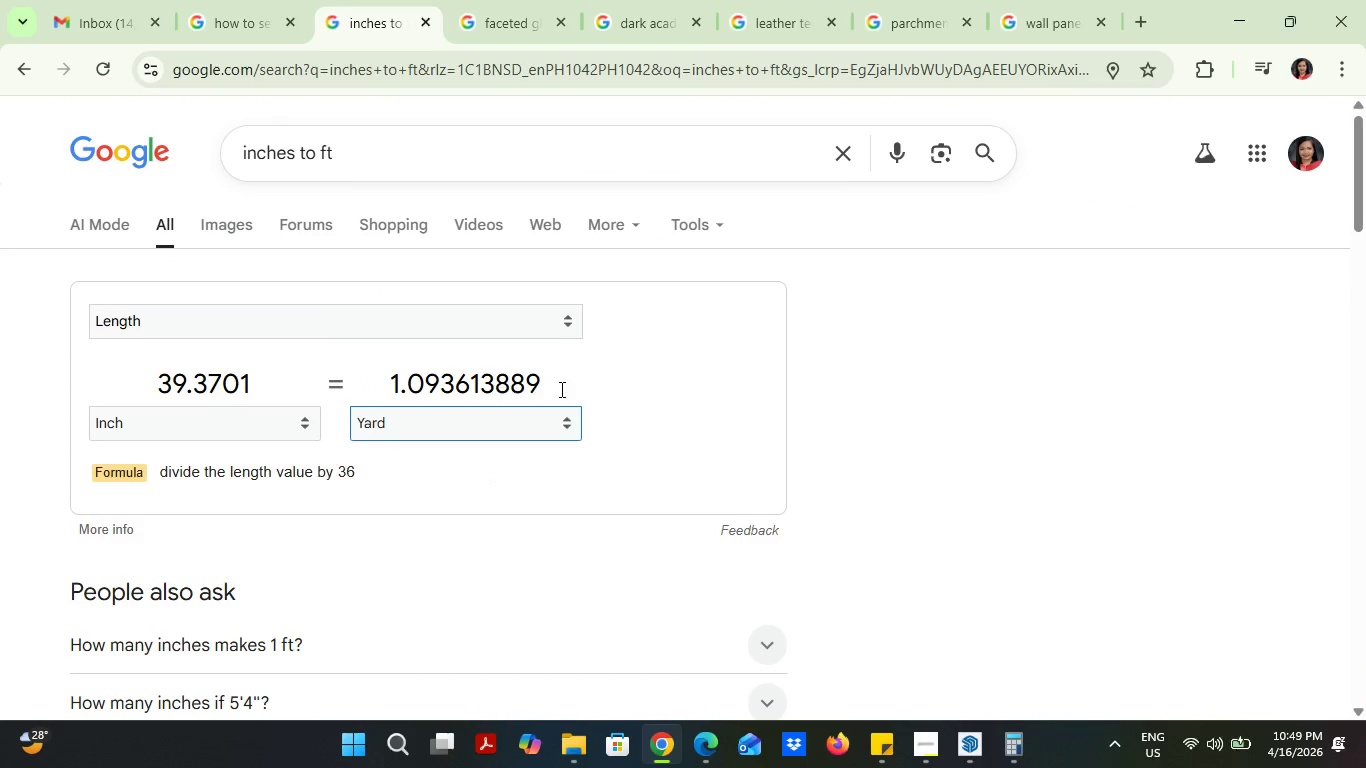 
left_click_drag(start_coordinate=[560, 389], to_coordinate=[411, 388])
 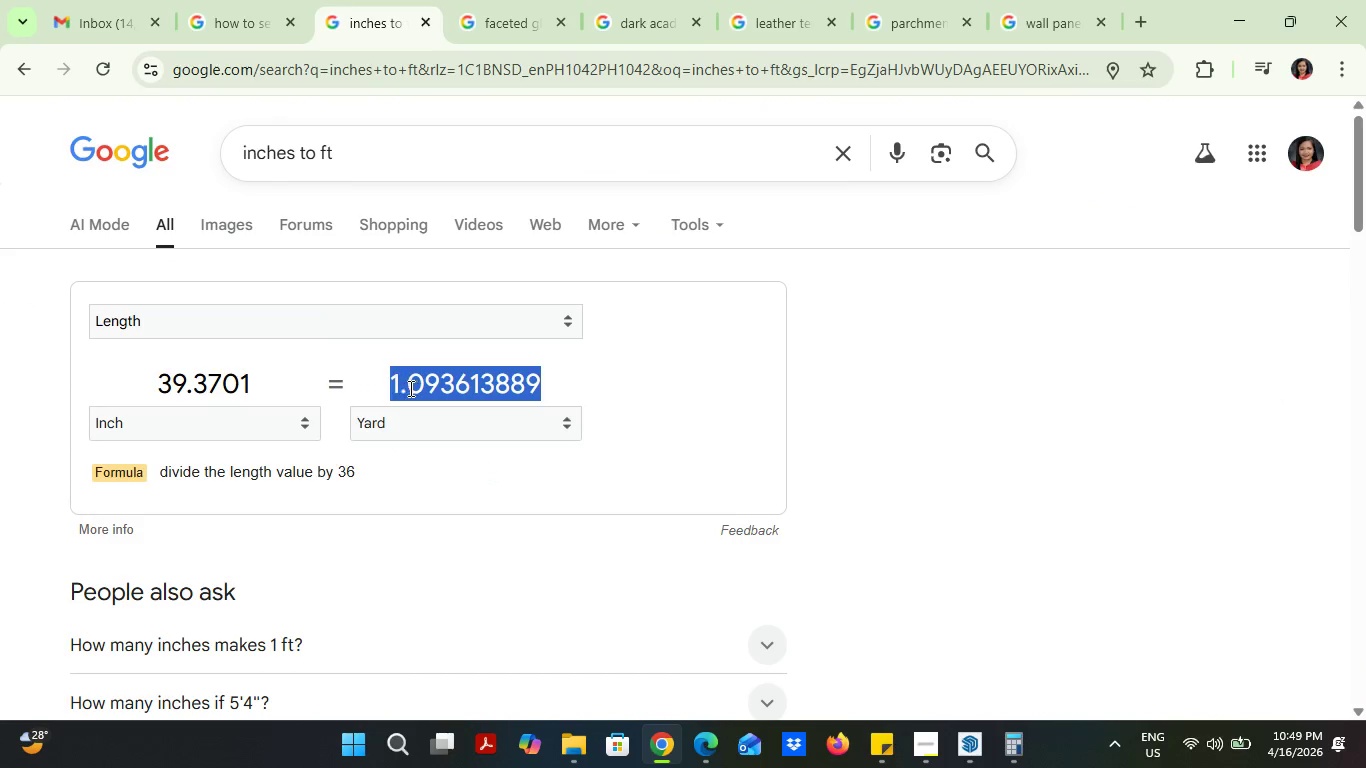 
left_click_drag(start_coordinate=[411, 388], to_coordinate=[397, 388])
 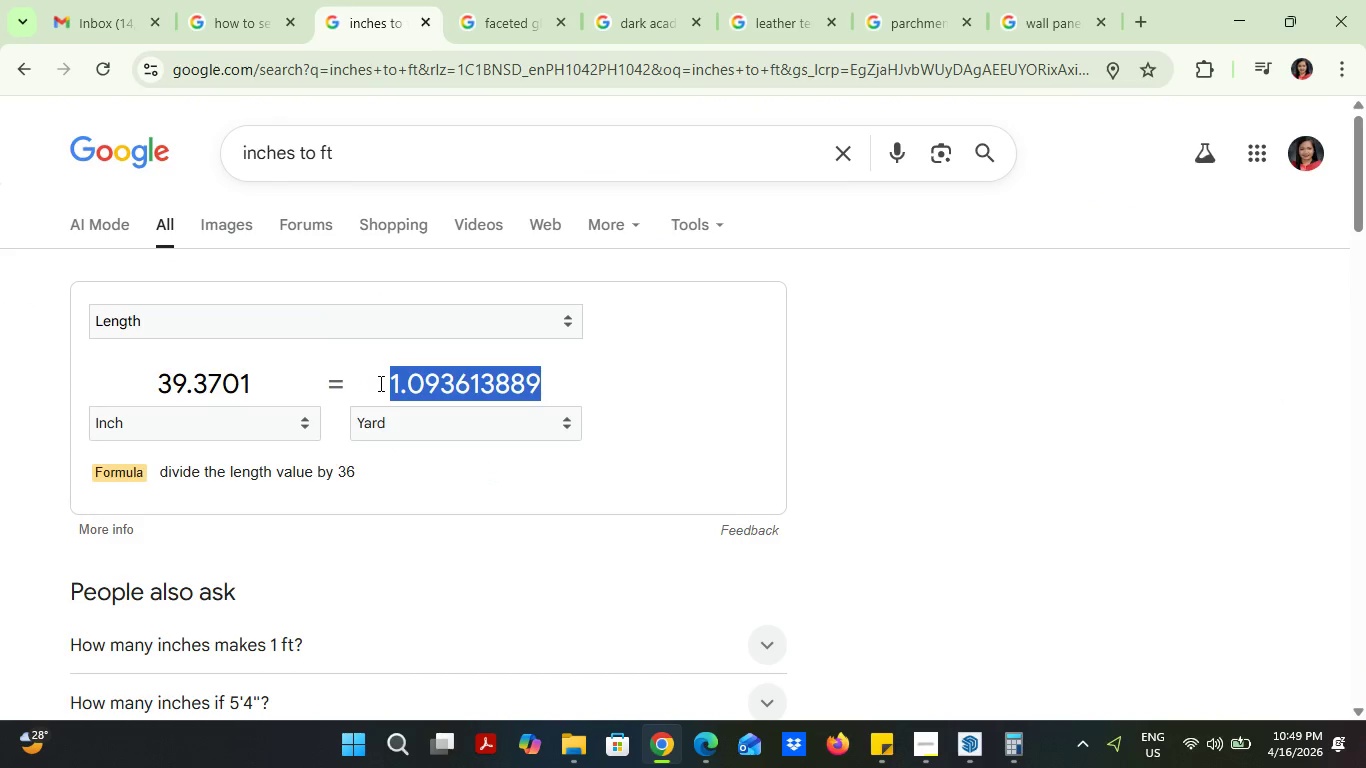 
left_click([379, 383])
 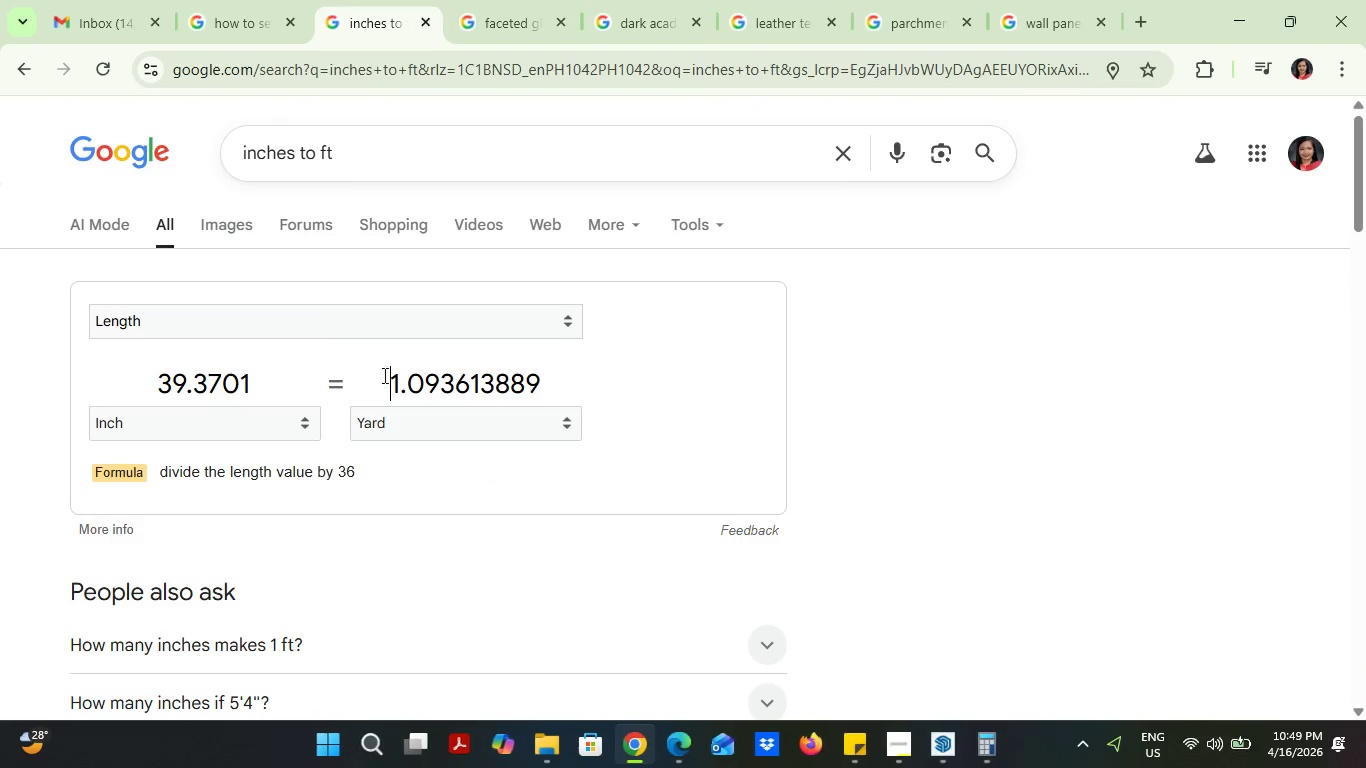 
left_click_drag(start_coordinate=[383, 375], to_coordinate=[541, 388])
 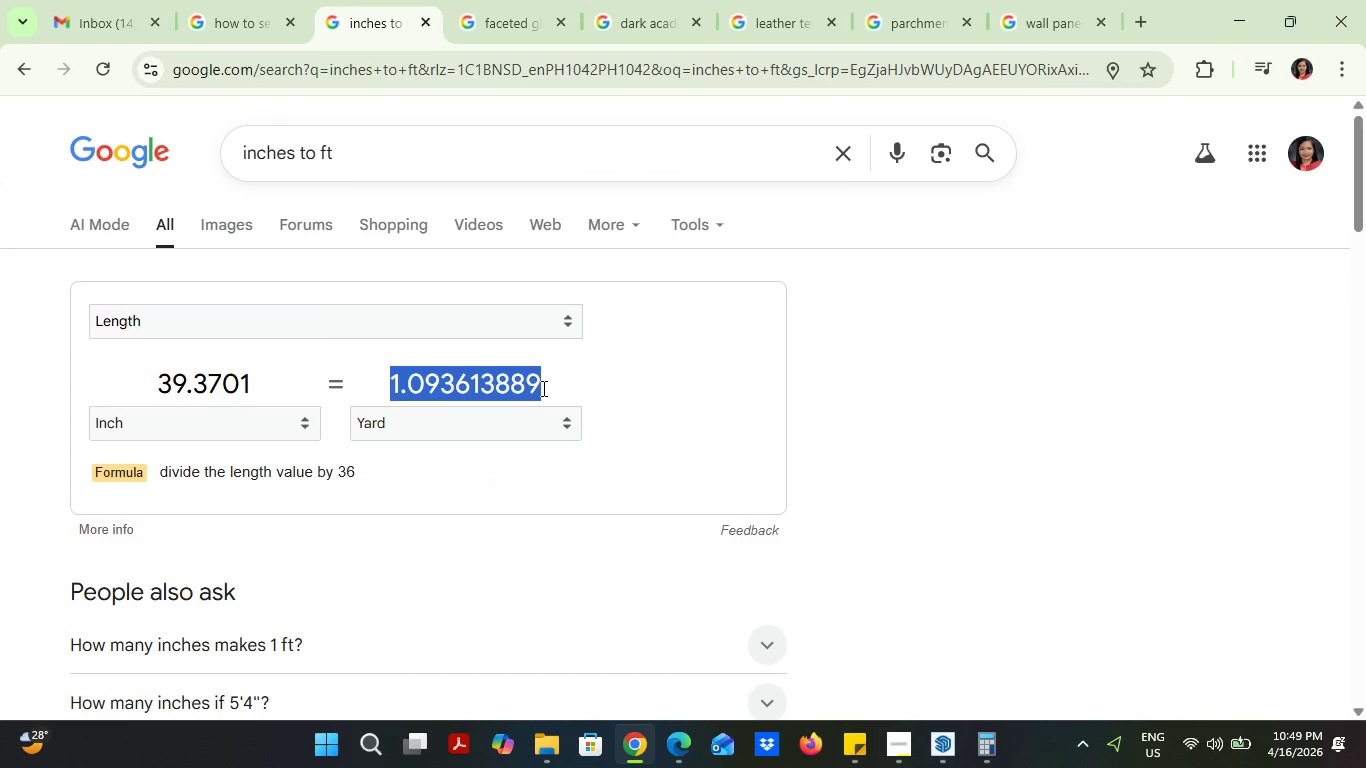 
type(9.33)
 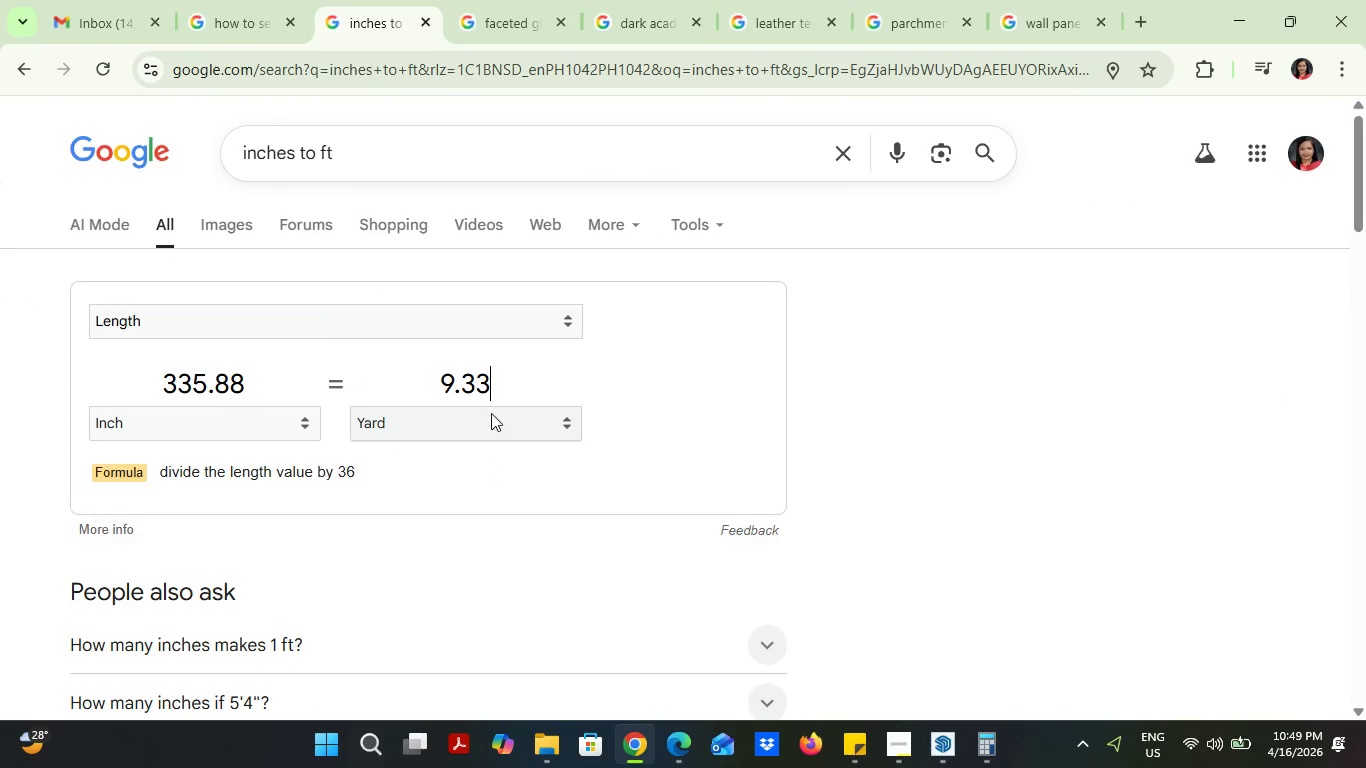 
left_click([480, 421])
 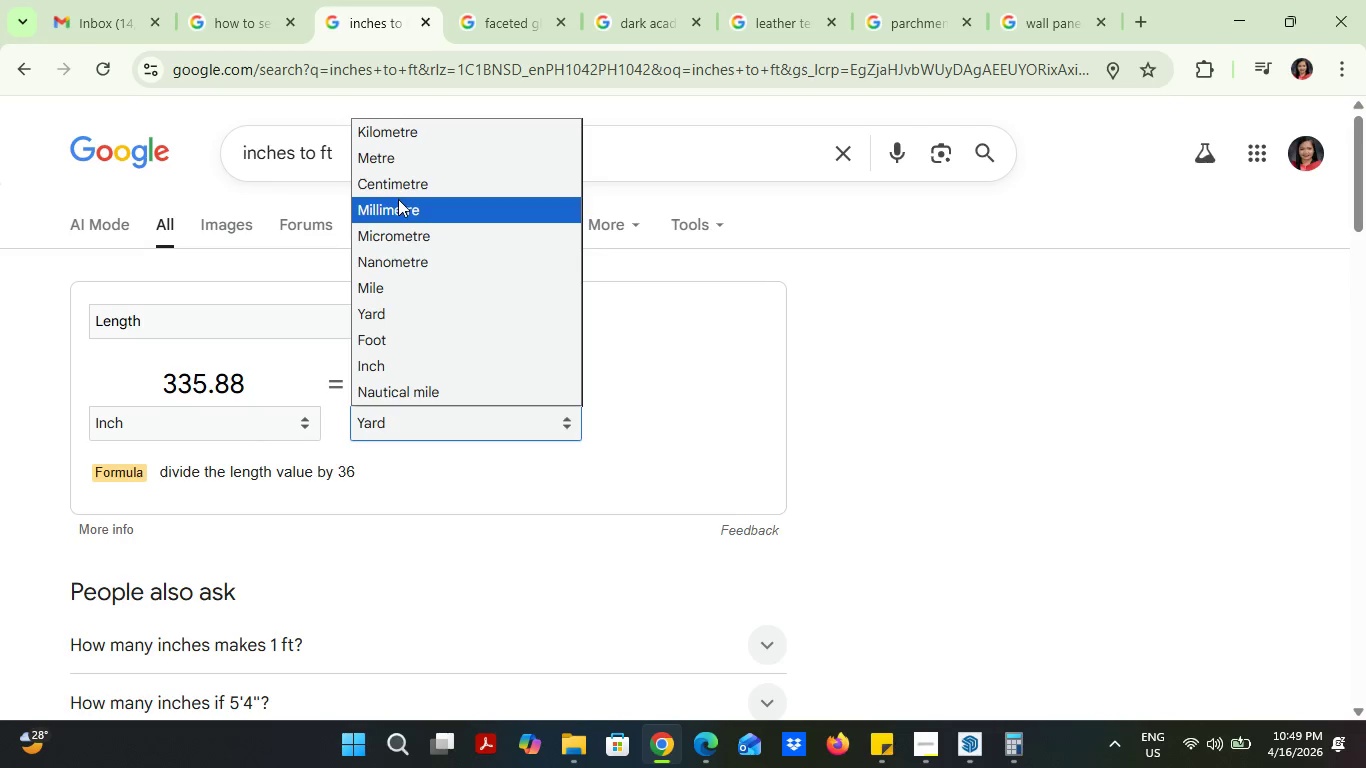 
left_click([406, 156])
 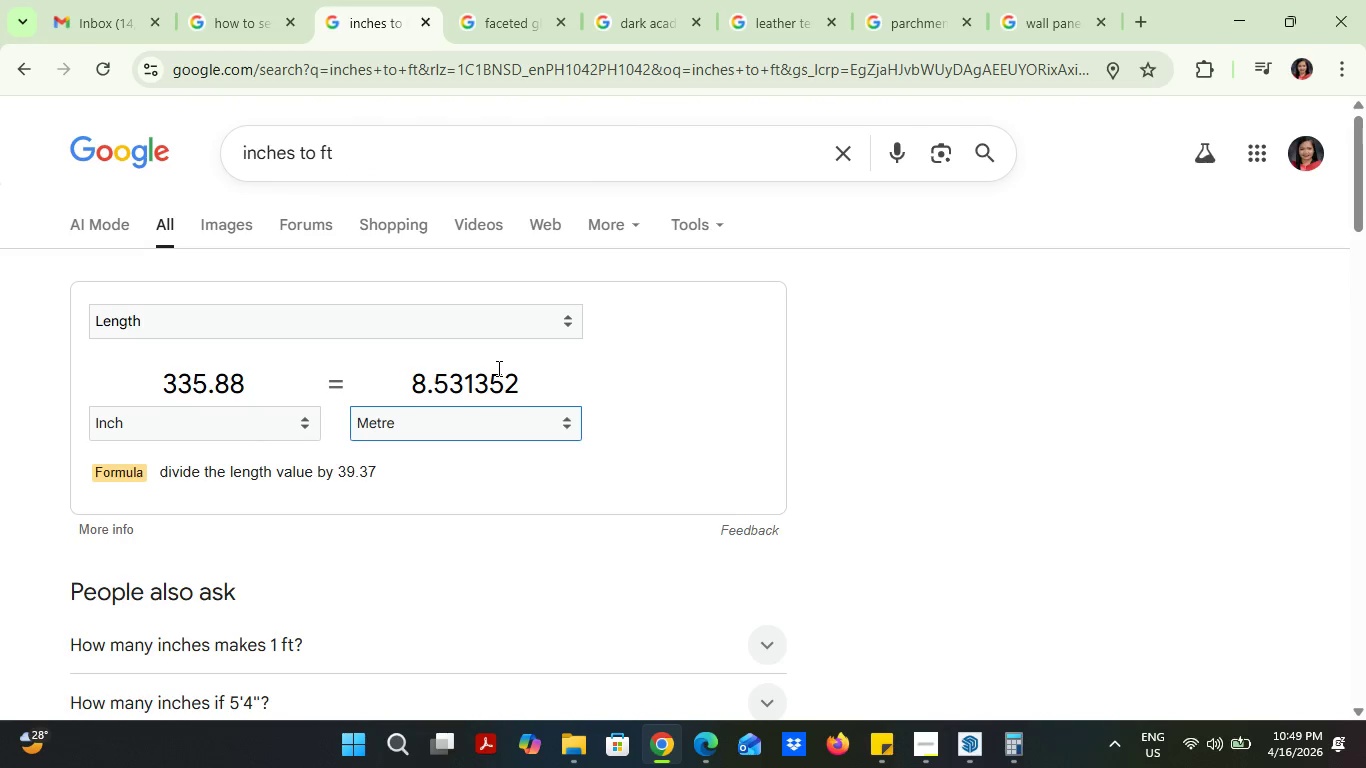 
wait(9.32)
 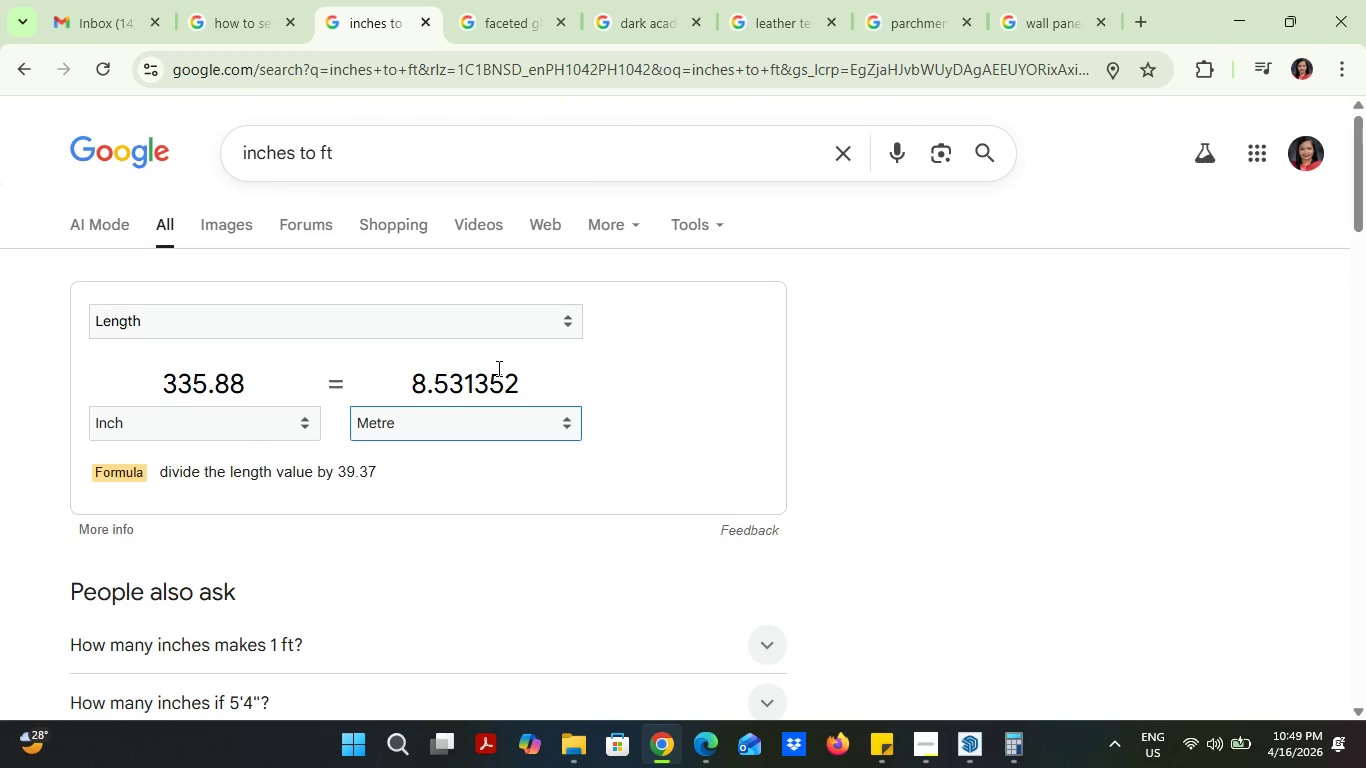 
mouse_move([898, 664])
 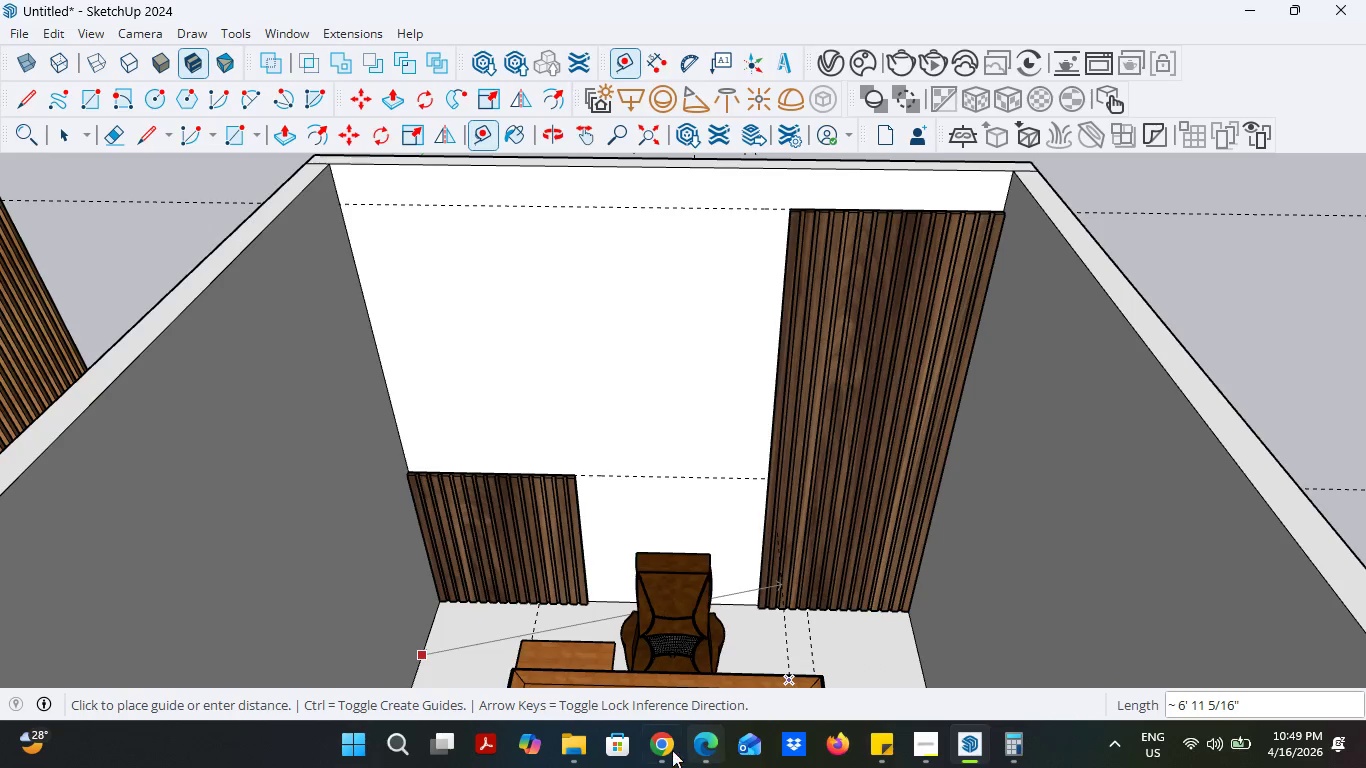 
left_click([666, 748])
 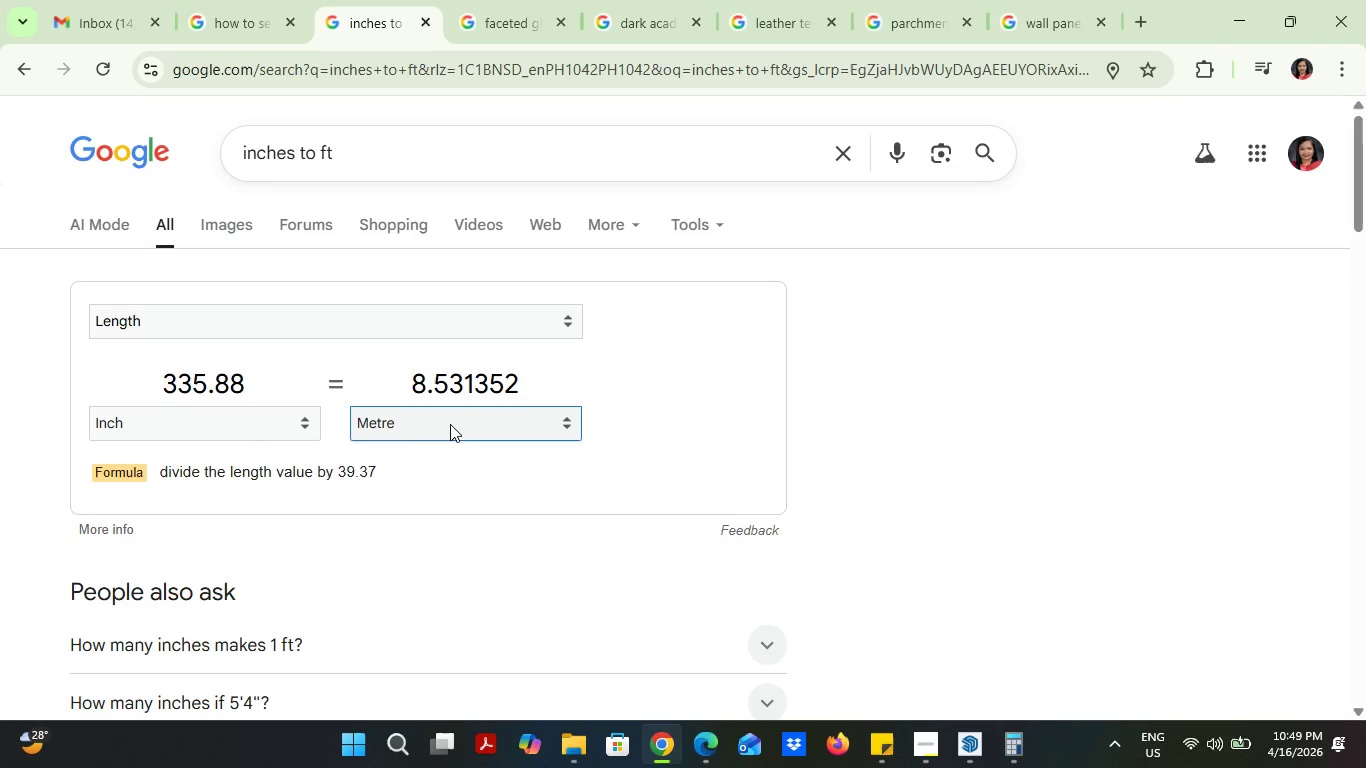 
left_click([450, 422])
 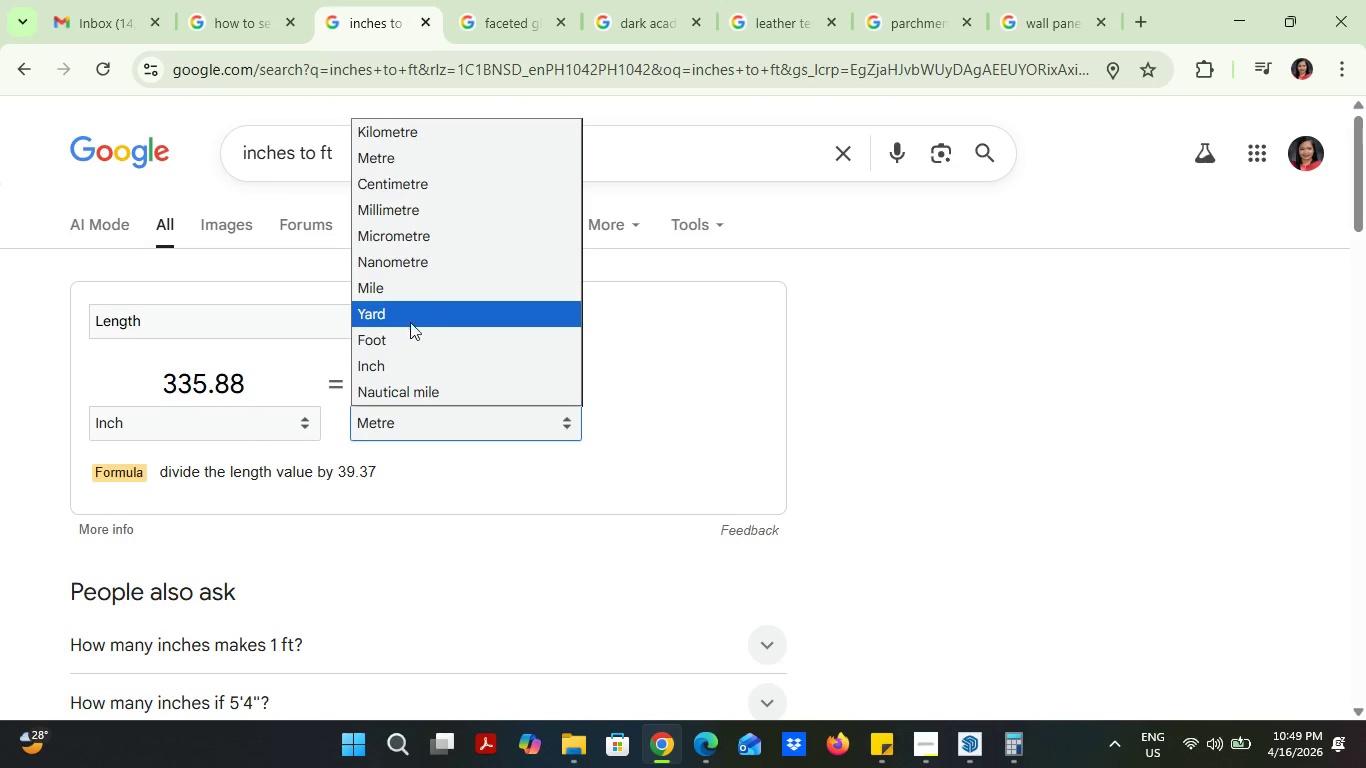 
left_click([408, 334])
 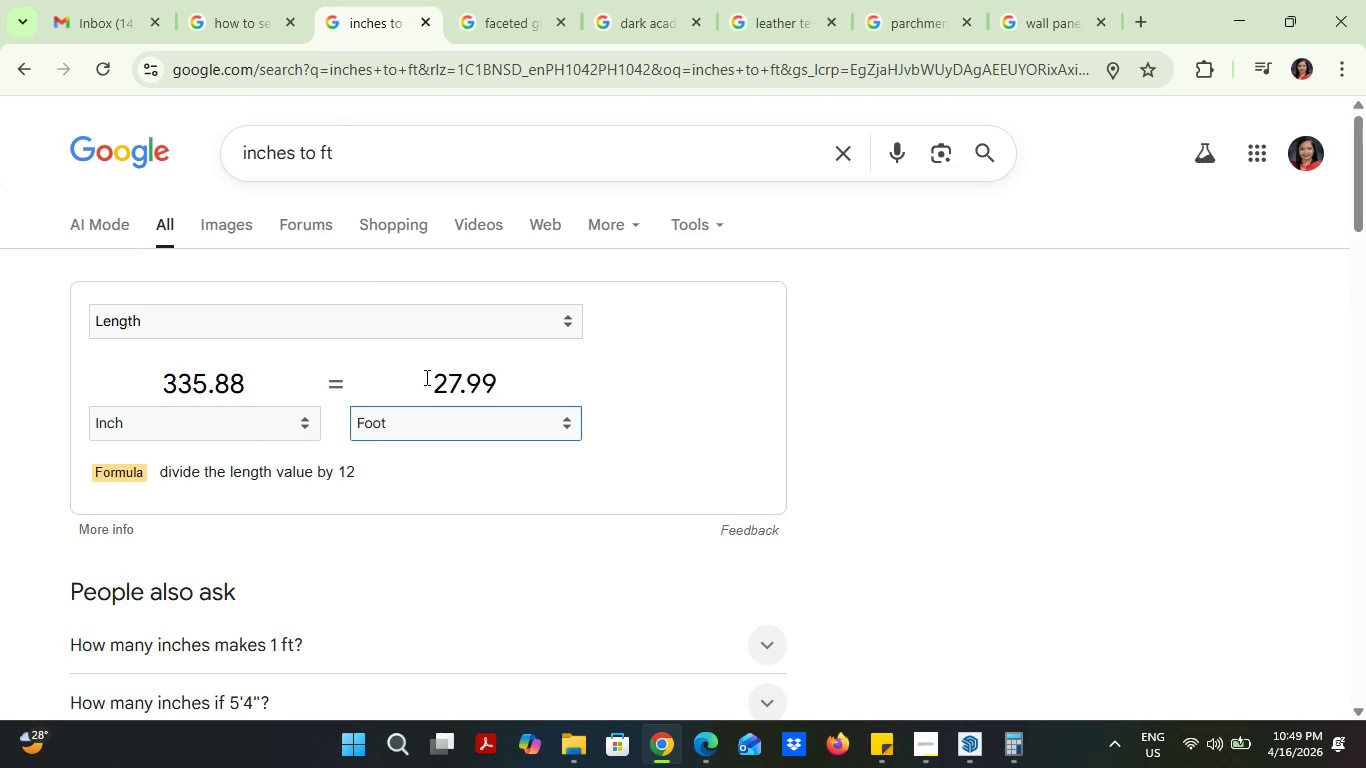 
left_click_drag(start_coordinate=[425, 378], to_coordinate=[554, 382])
 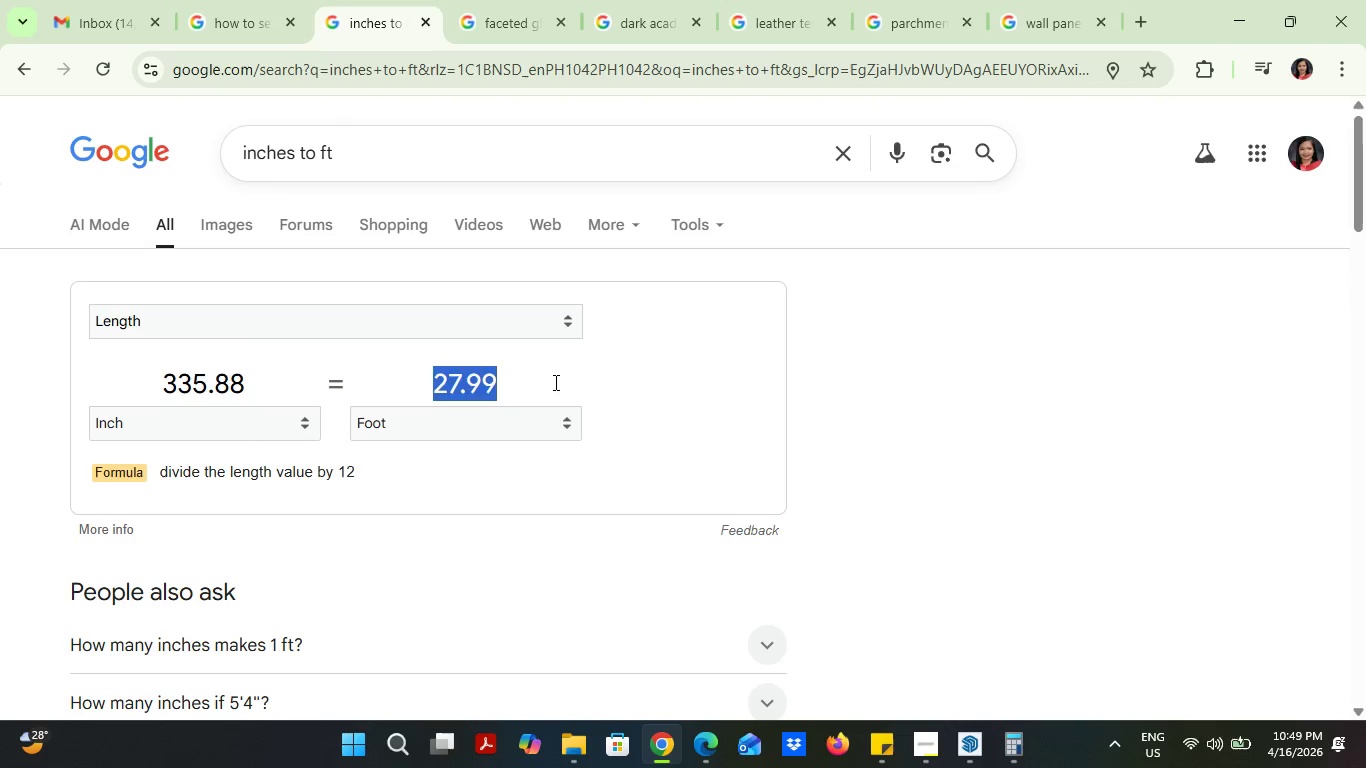 
key(9)
 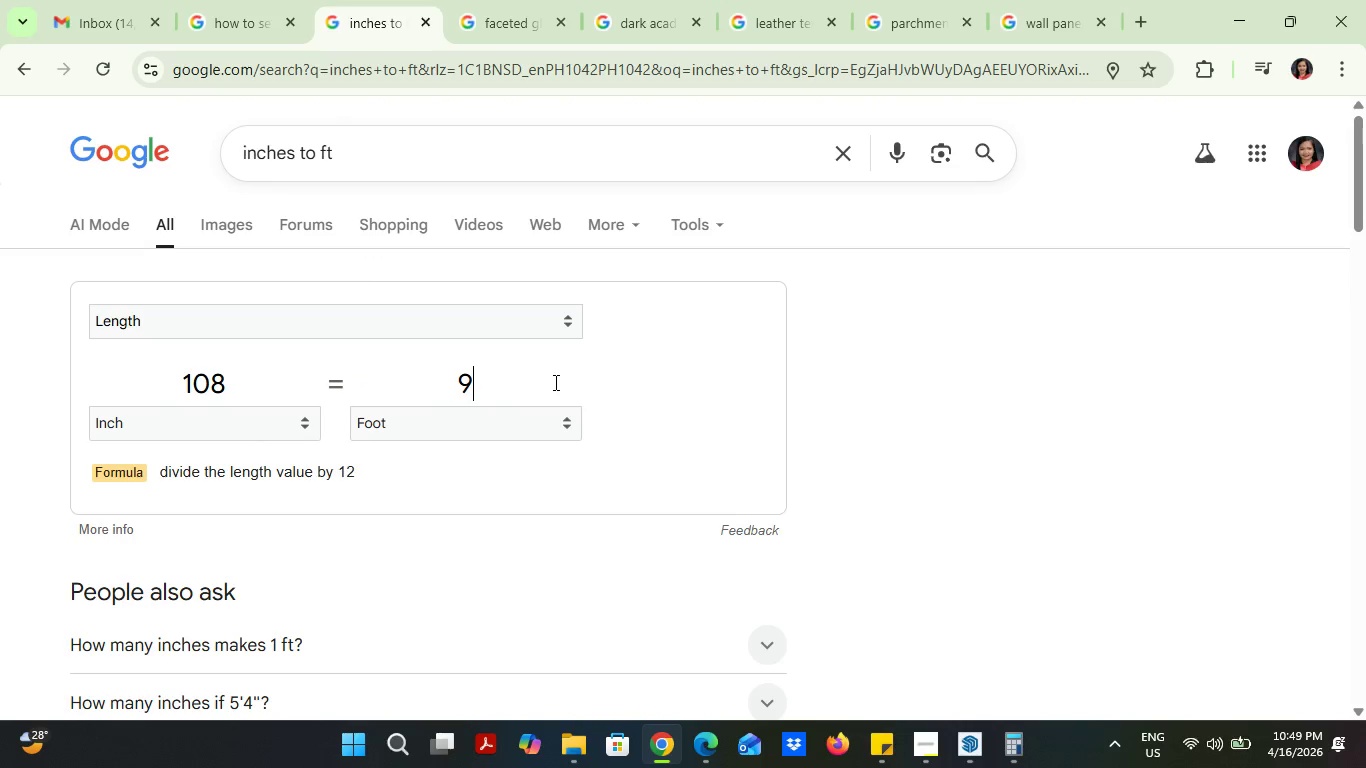 
key(Period)
 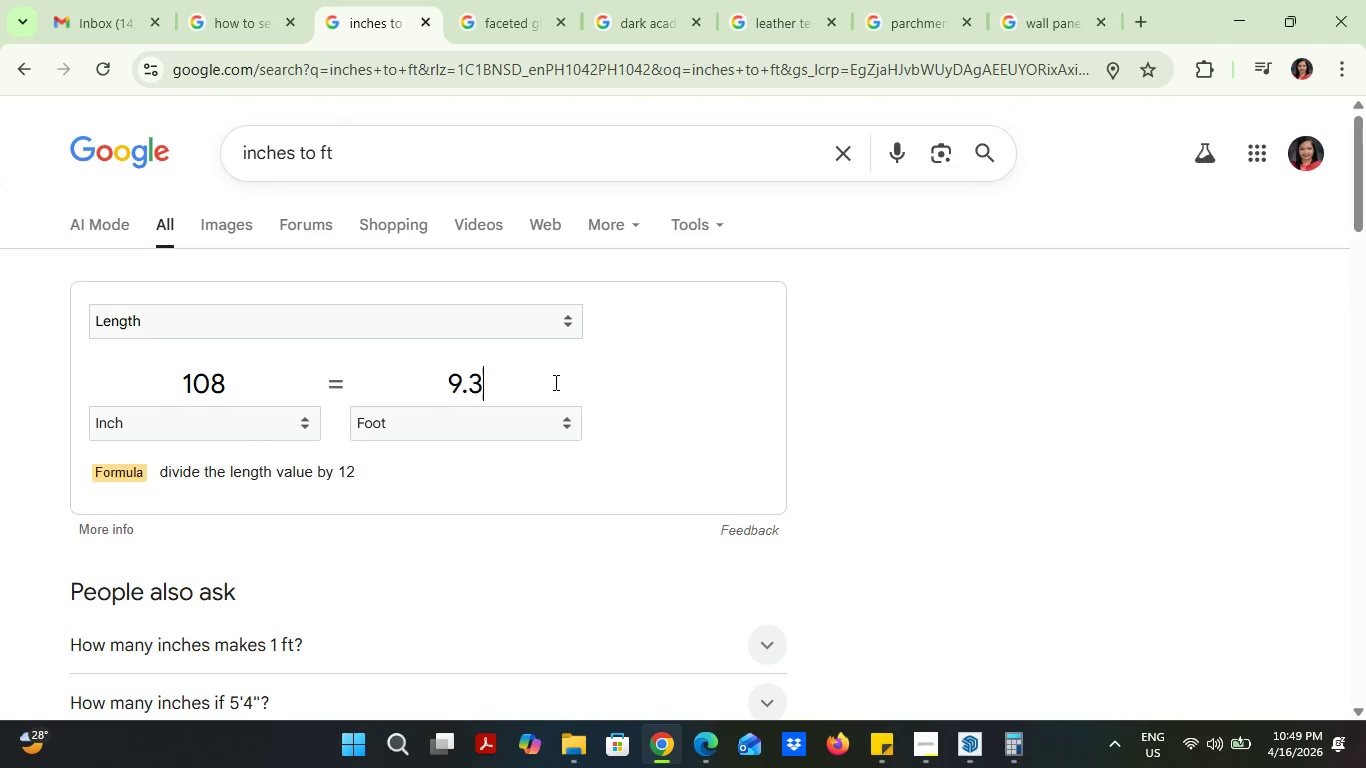 
key(3)
 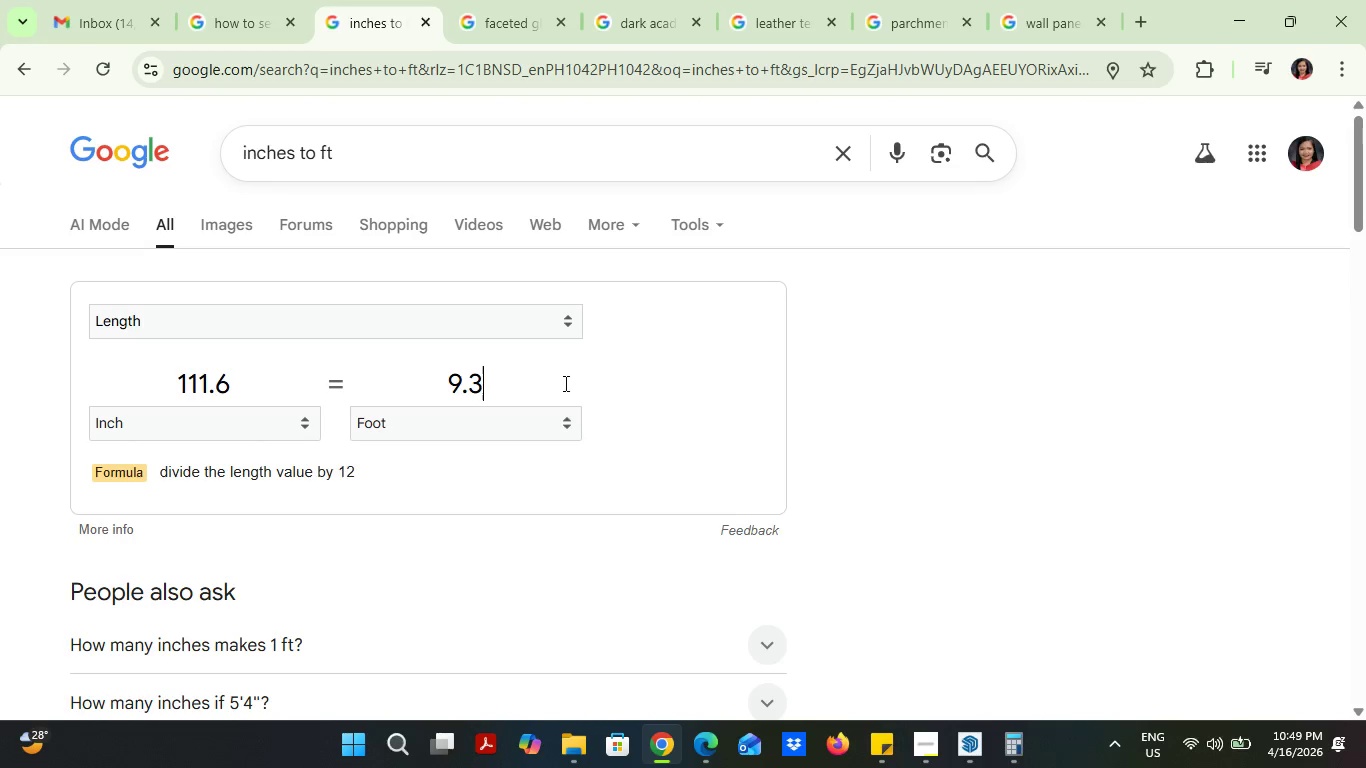 
left_click([529, 421])
 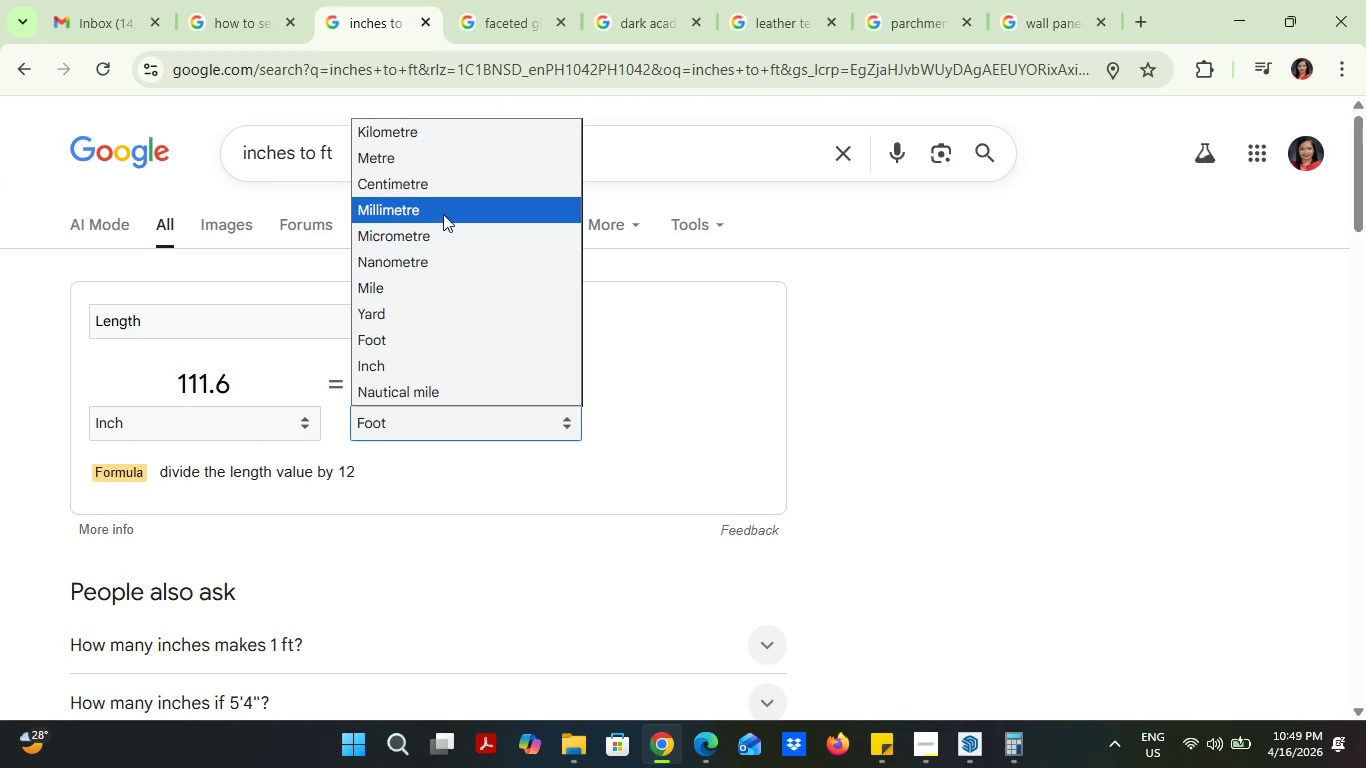 
left_click([443, 165])
 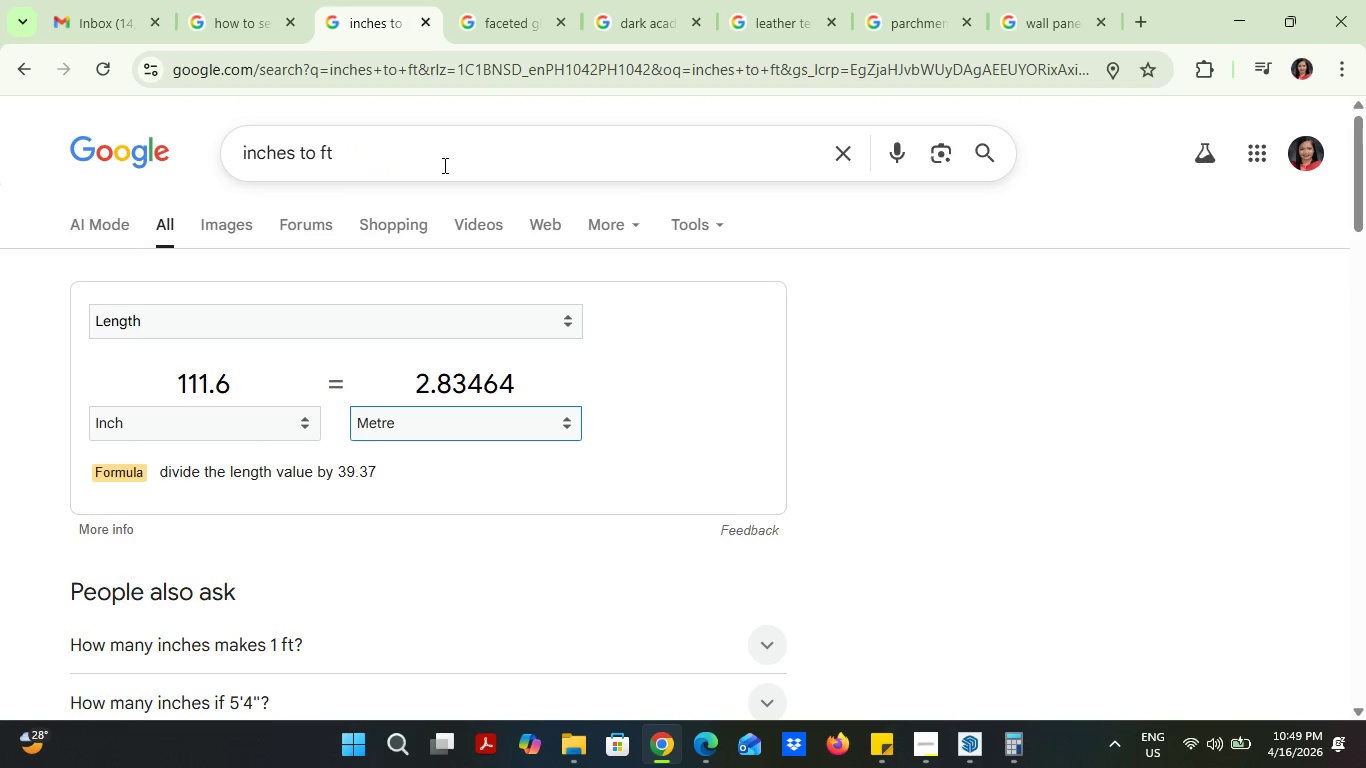 
wait(10.36)
 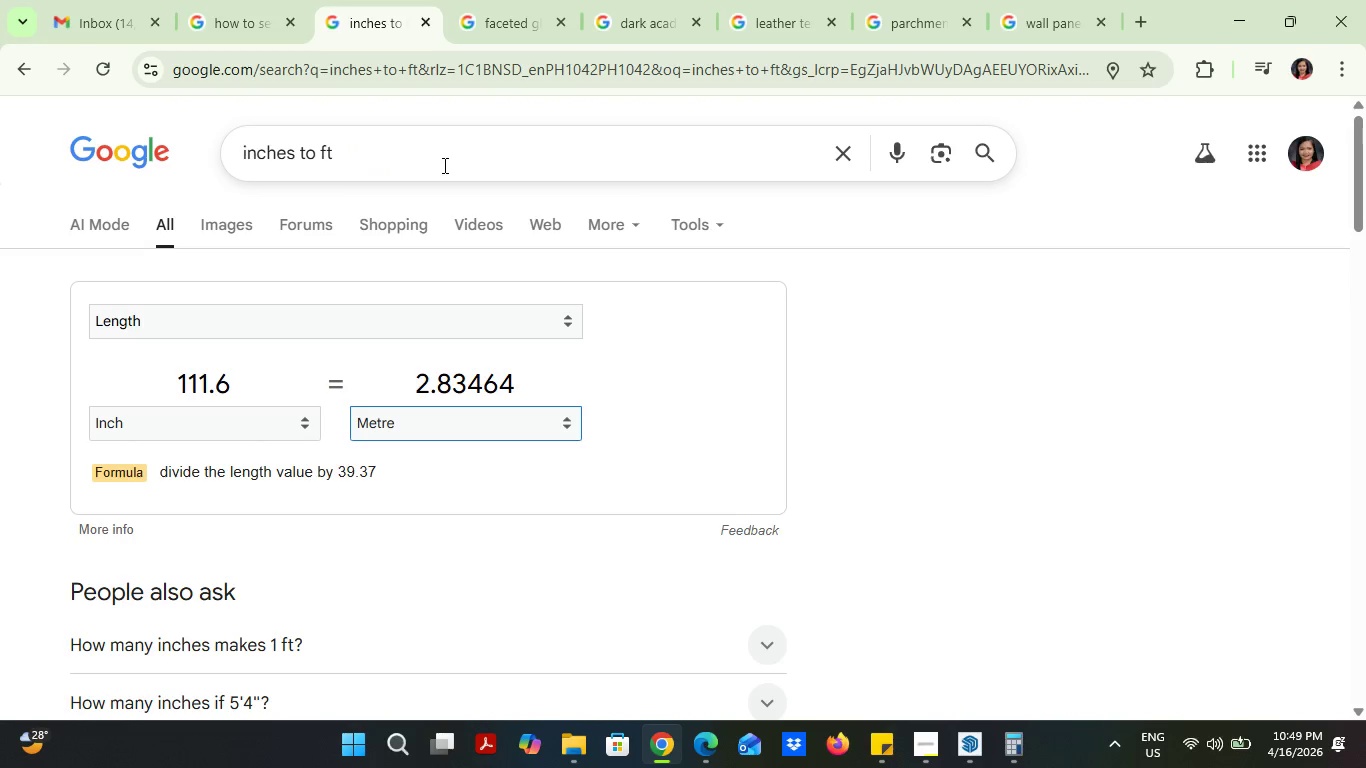 
left_click([1017, 756])
 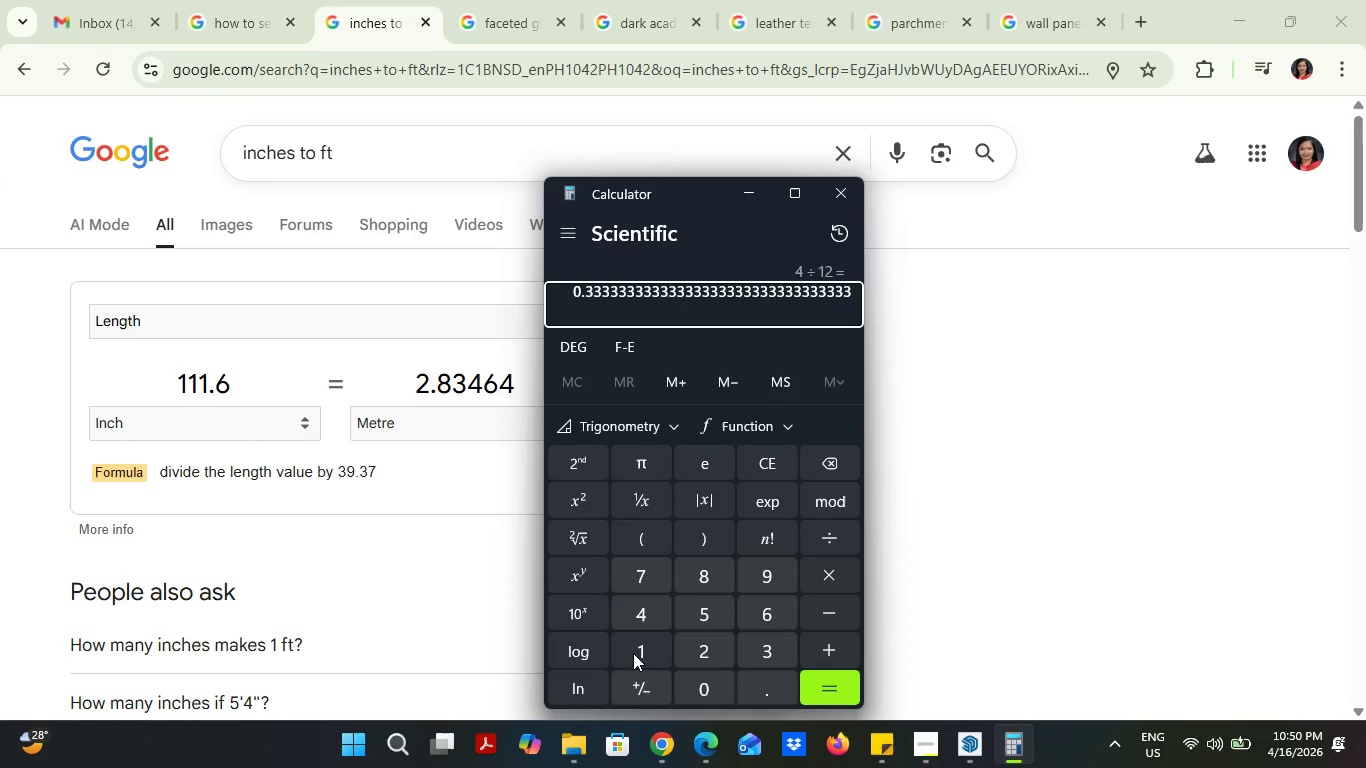 
double_click([635, 653])
 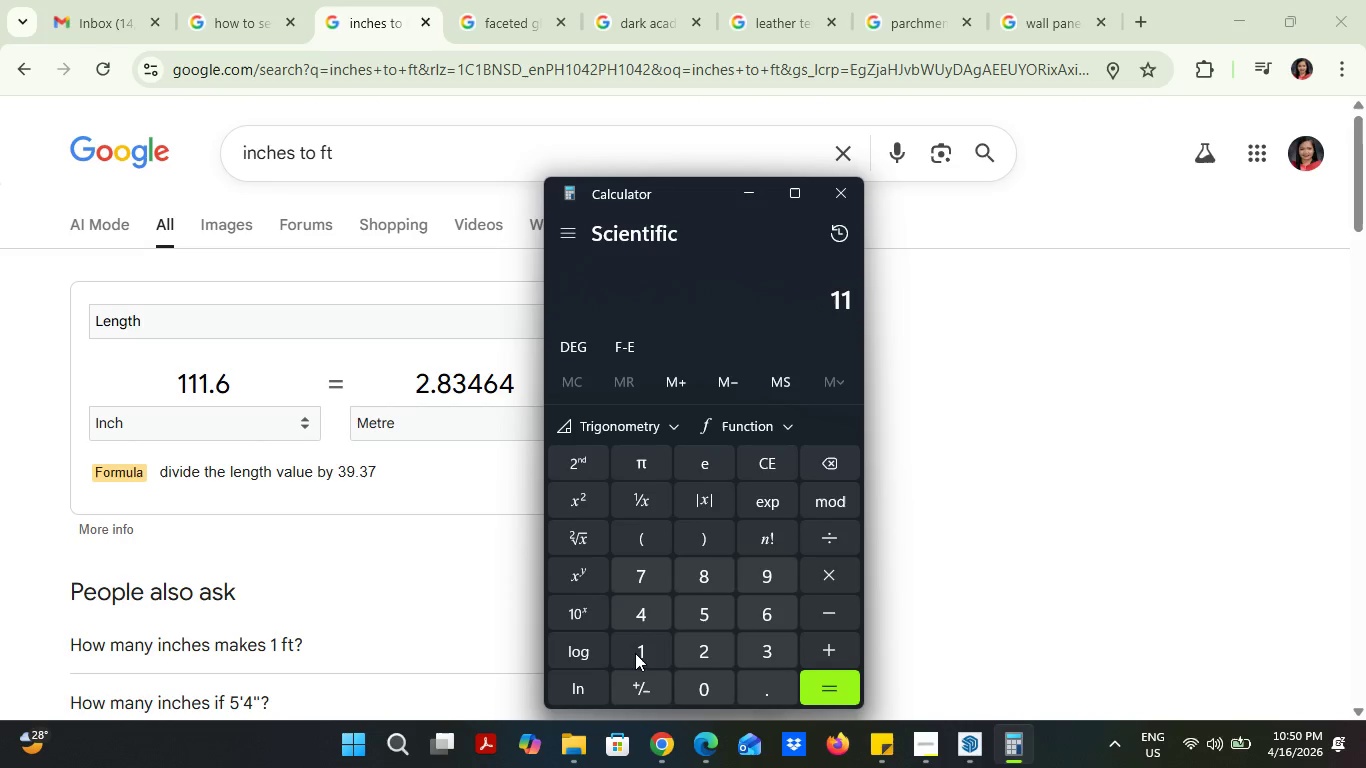 
left_click([635, 653])
 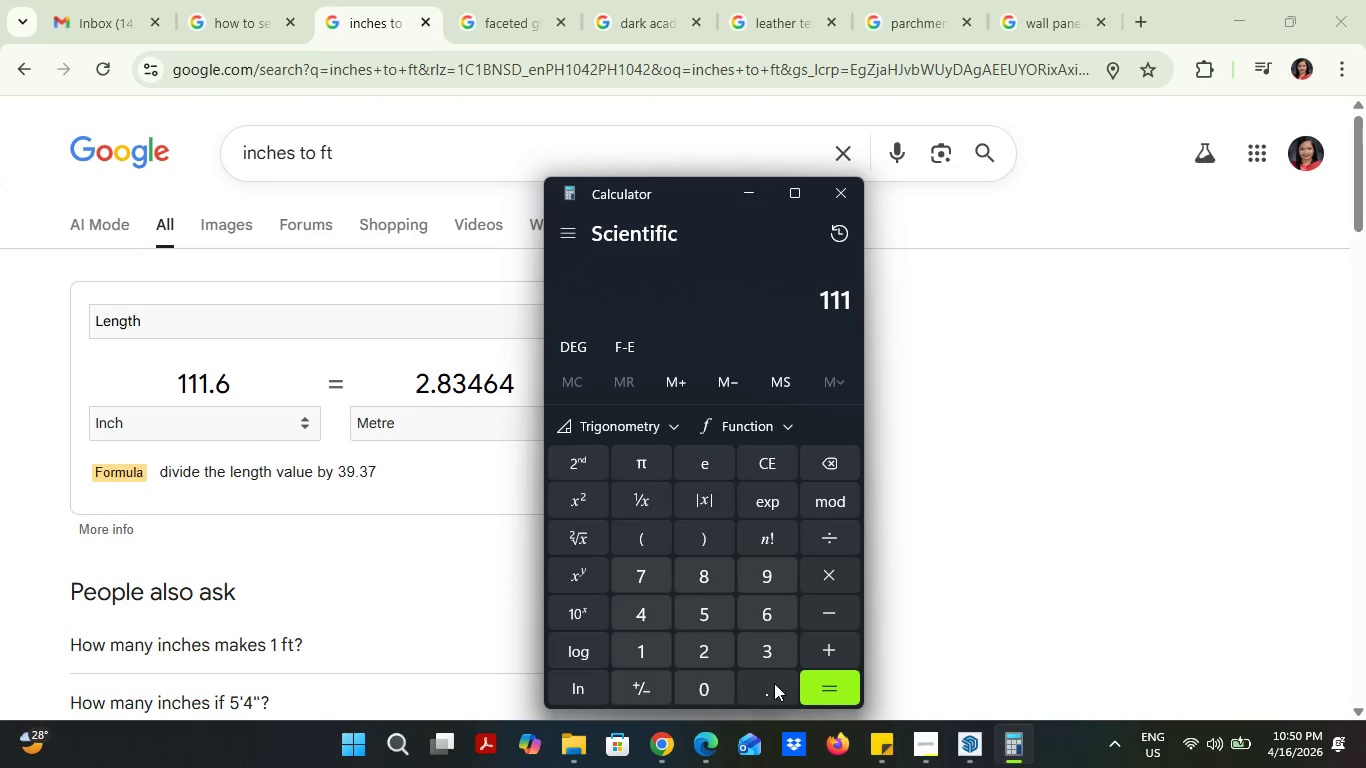 
left_click([774, 688])
 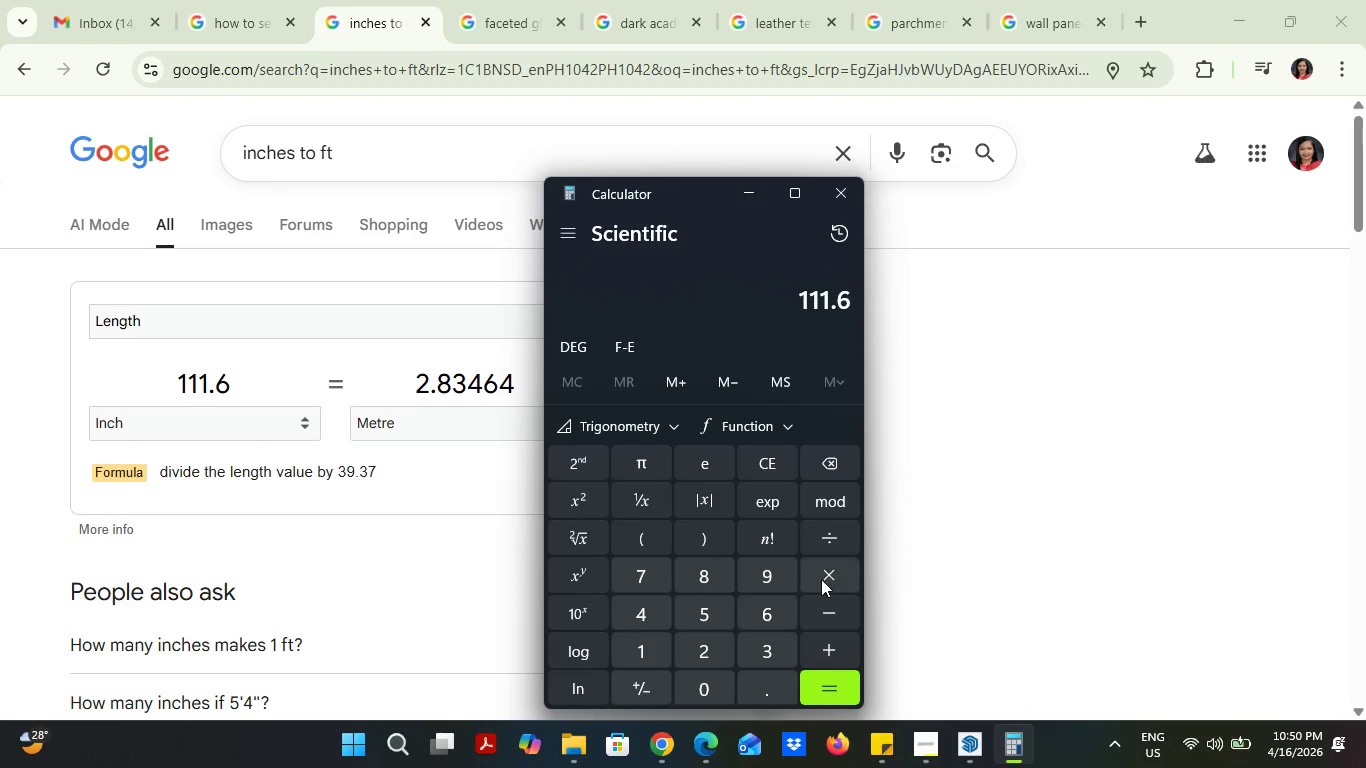 
left_click([845, 540])
 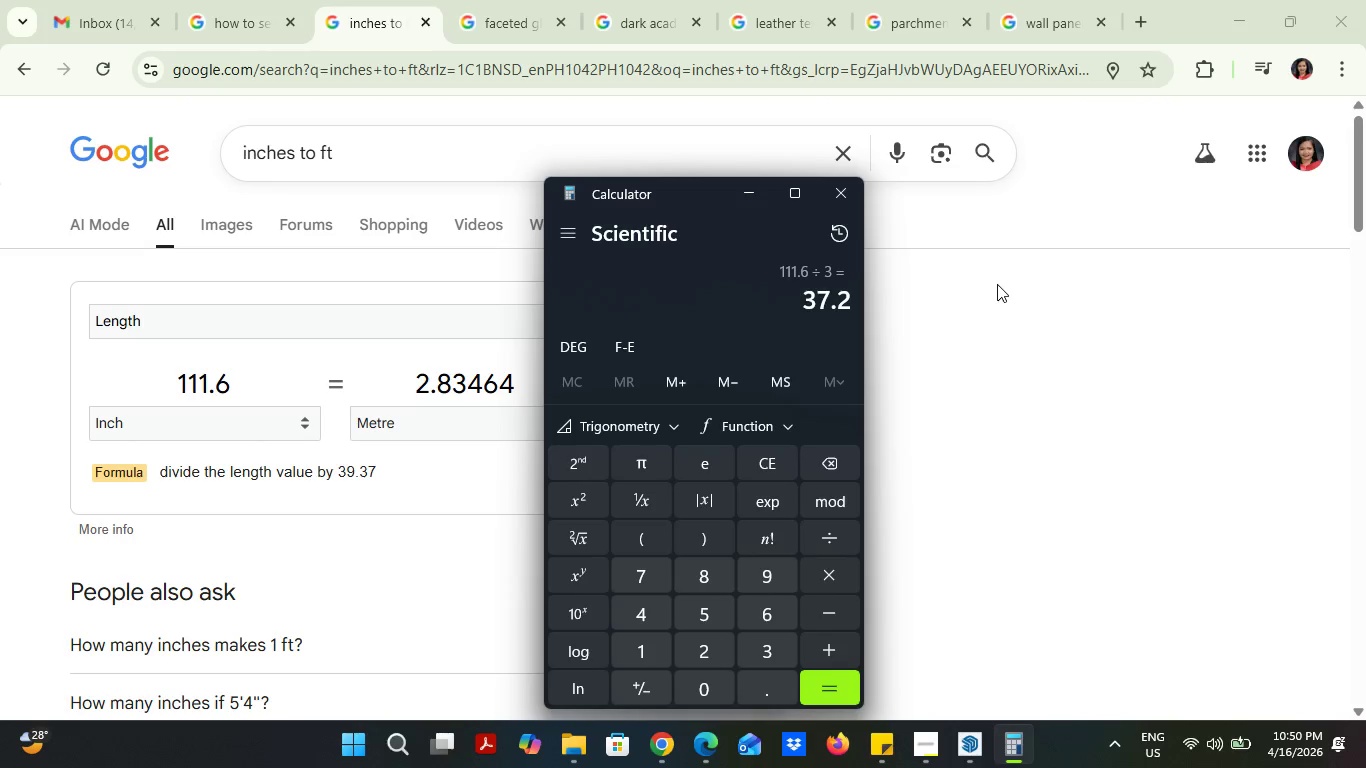 
mouse_move([983, 737])
 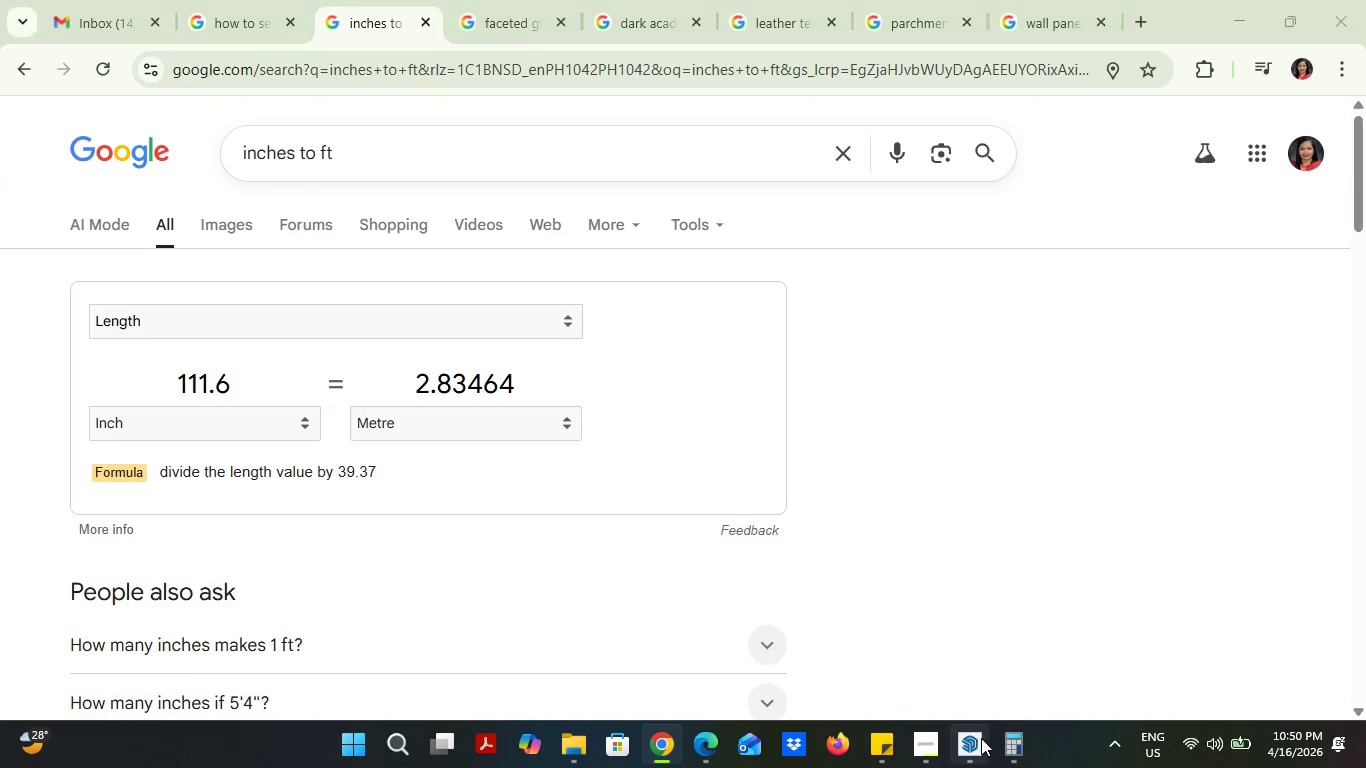 
left_click([981, 738])
 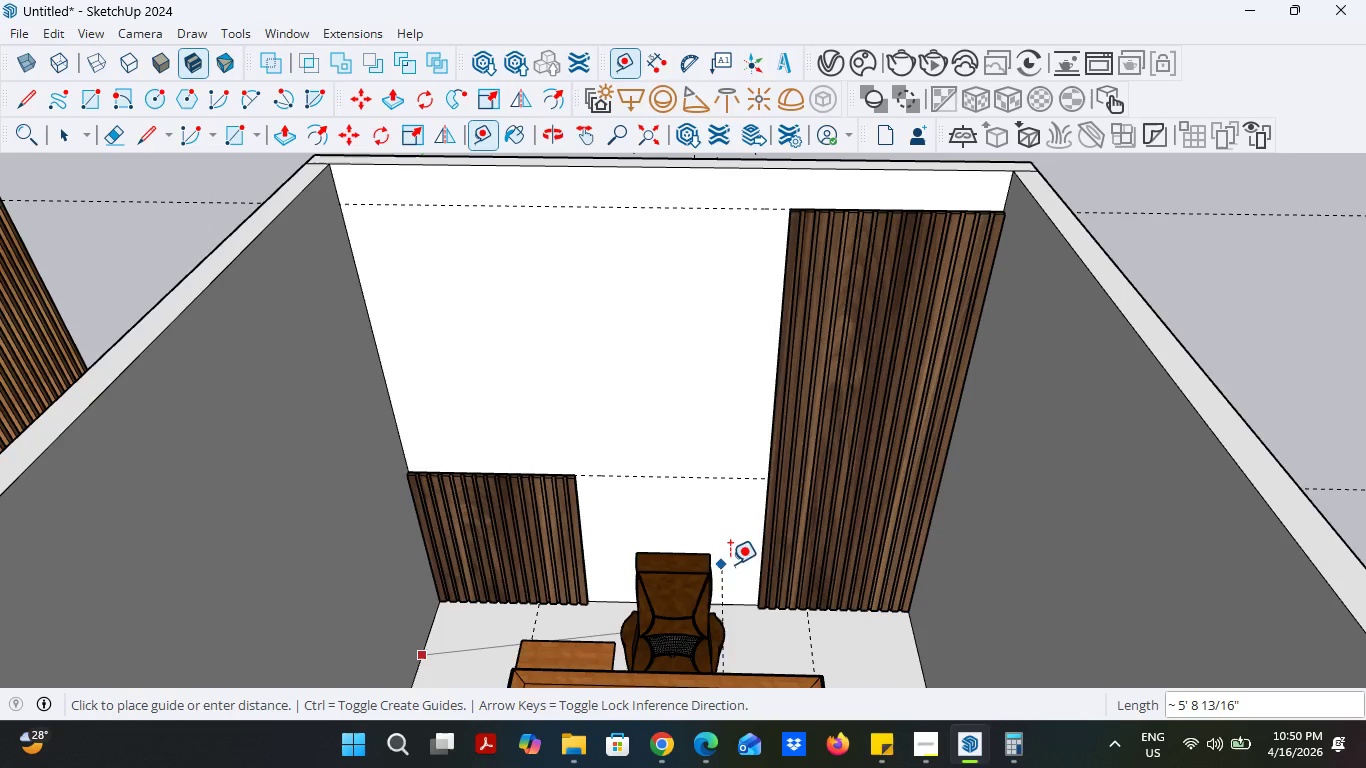 
scroll: coordinate [769, 628], scroll_direction: up, amount: 5.0
 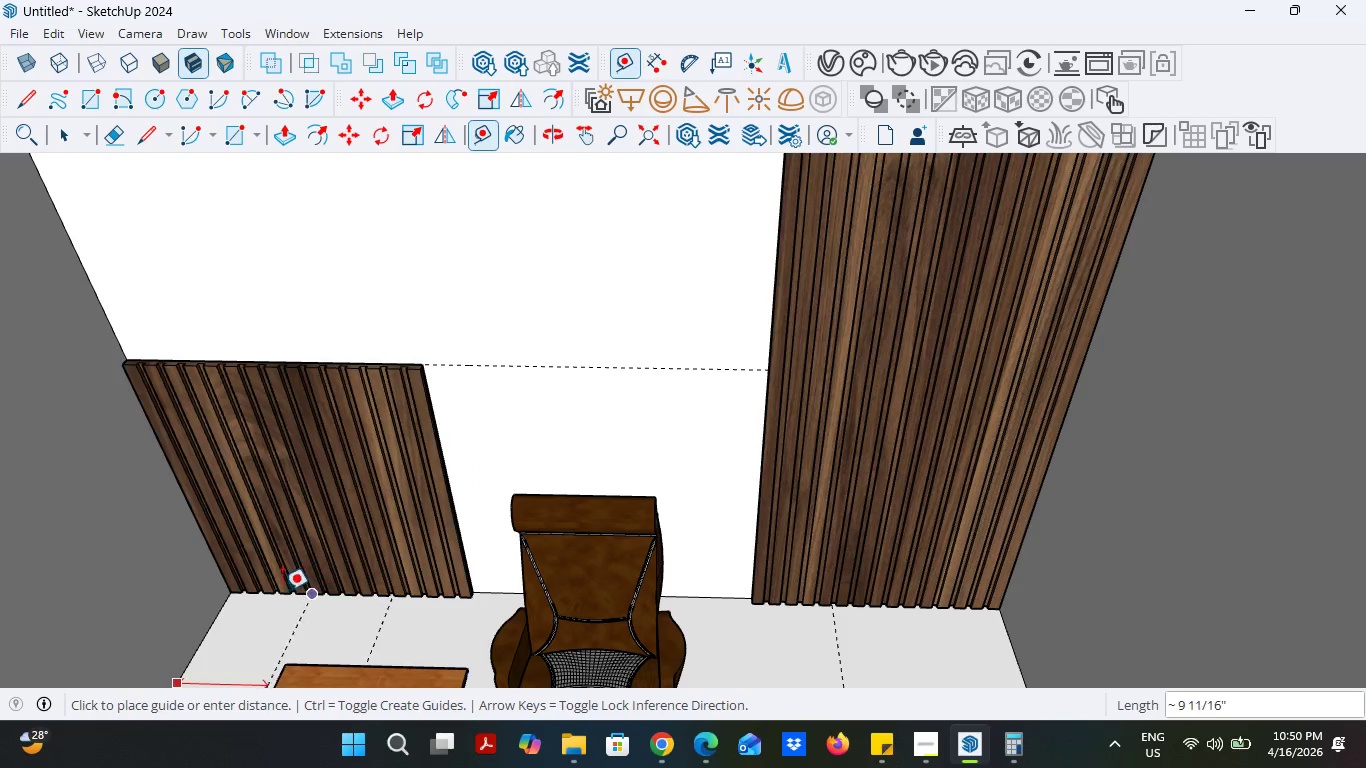 
key(Escape)
 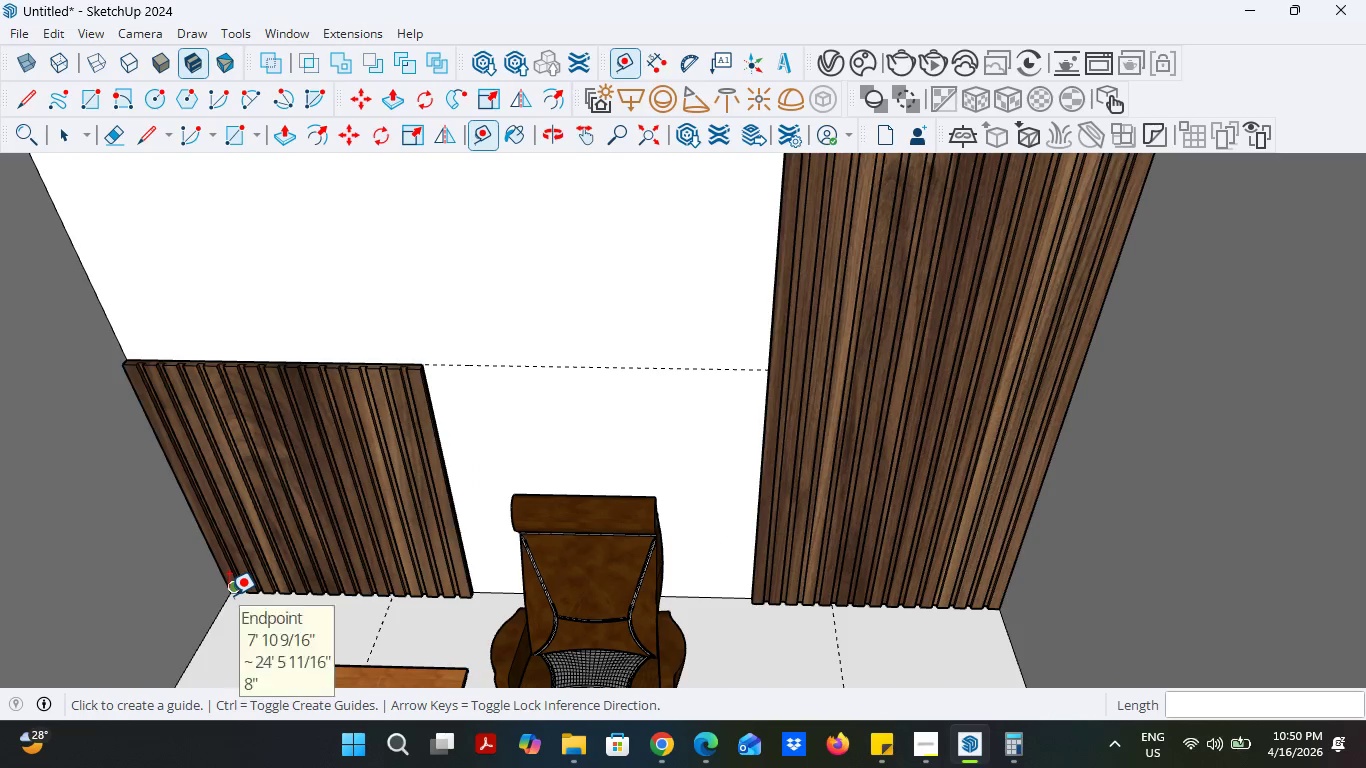 
scroll: coordinate [220, 595], scroll_direction: up, amount: 6.0
 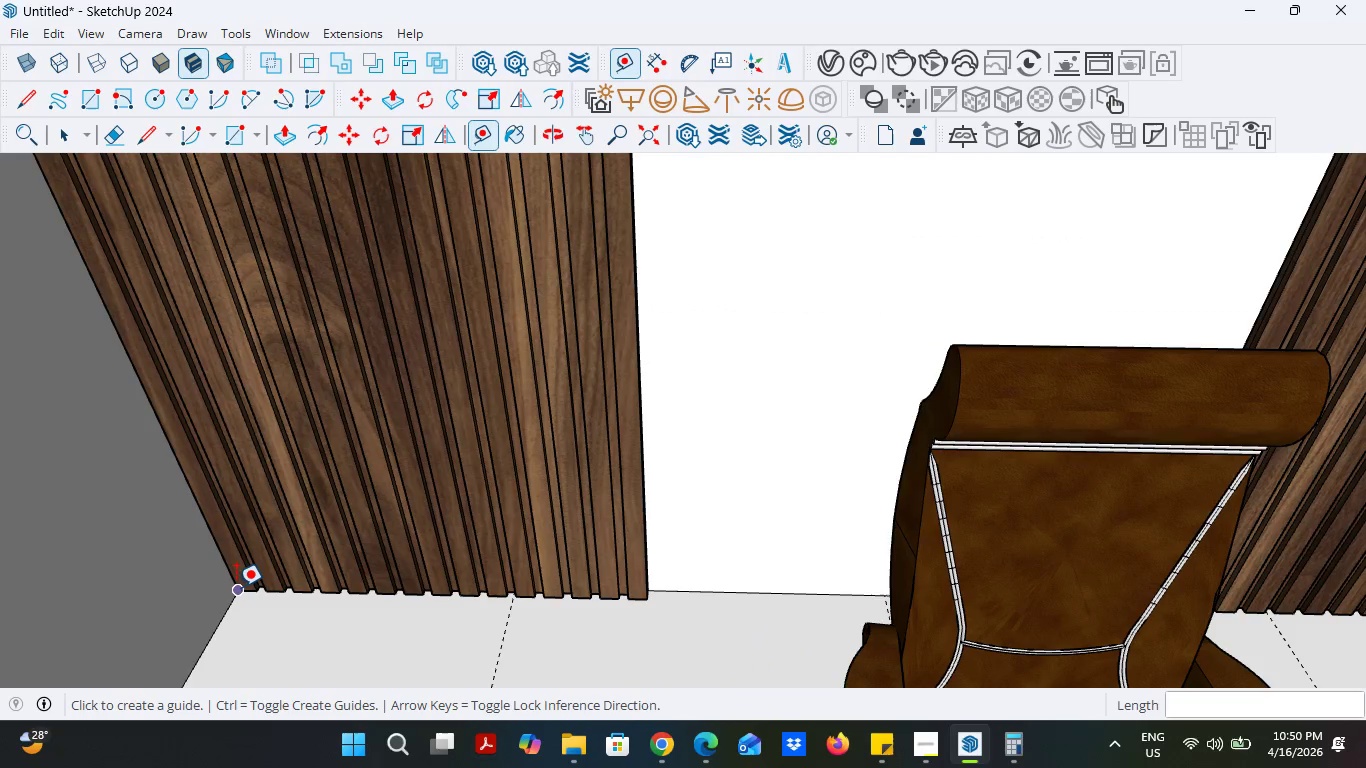 
left_click([237, 587])
 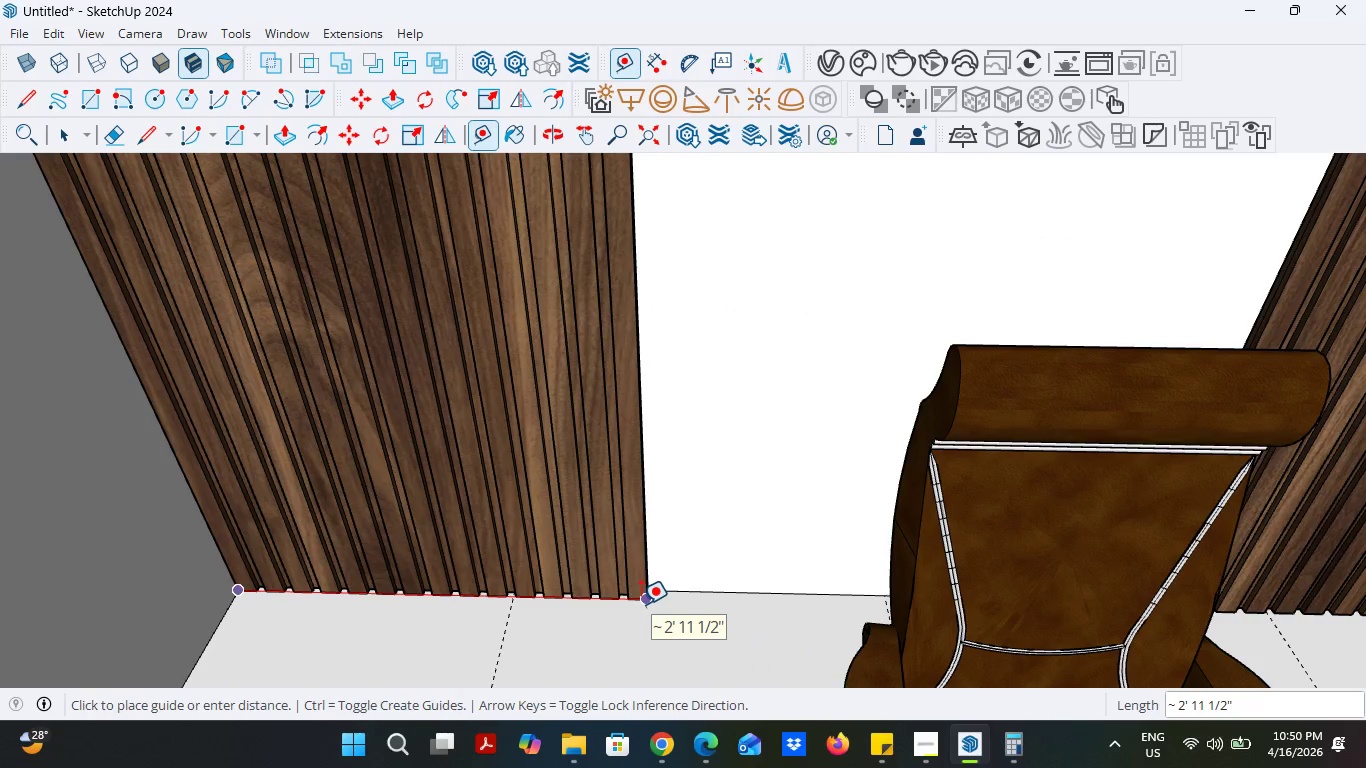 
key(Escape)
 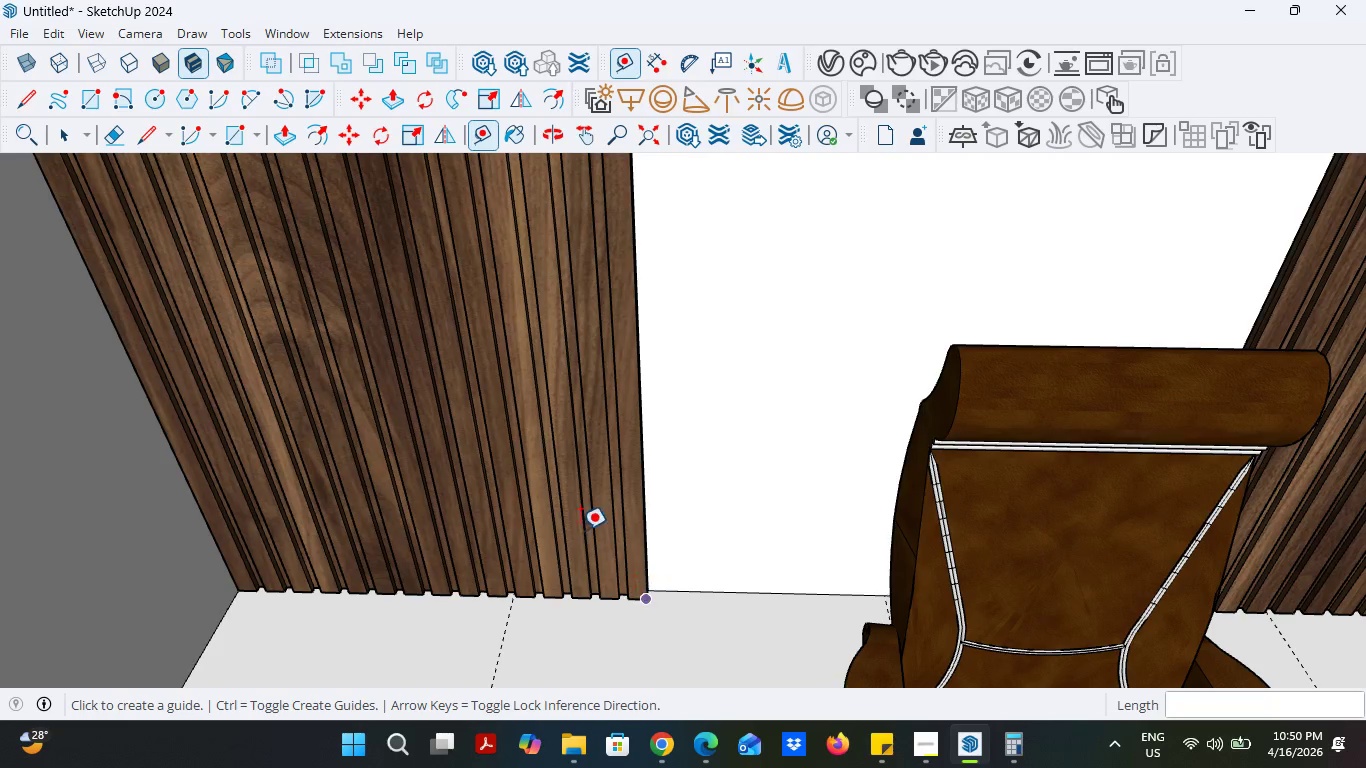 
scroll: coordinate [549, 496], scroll_direction: down, amount: 6.0
 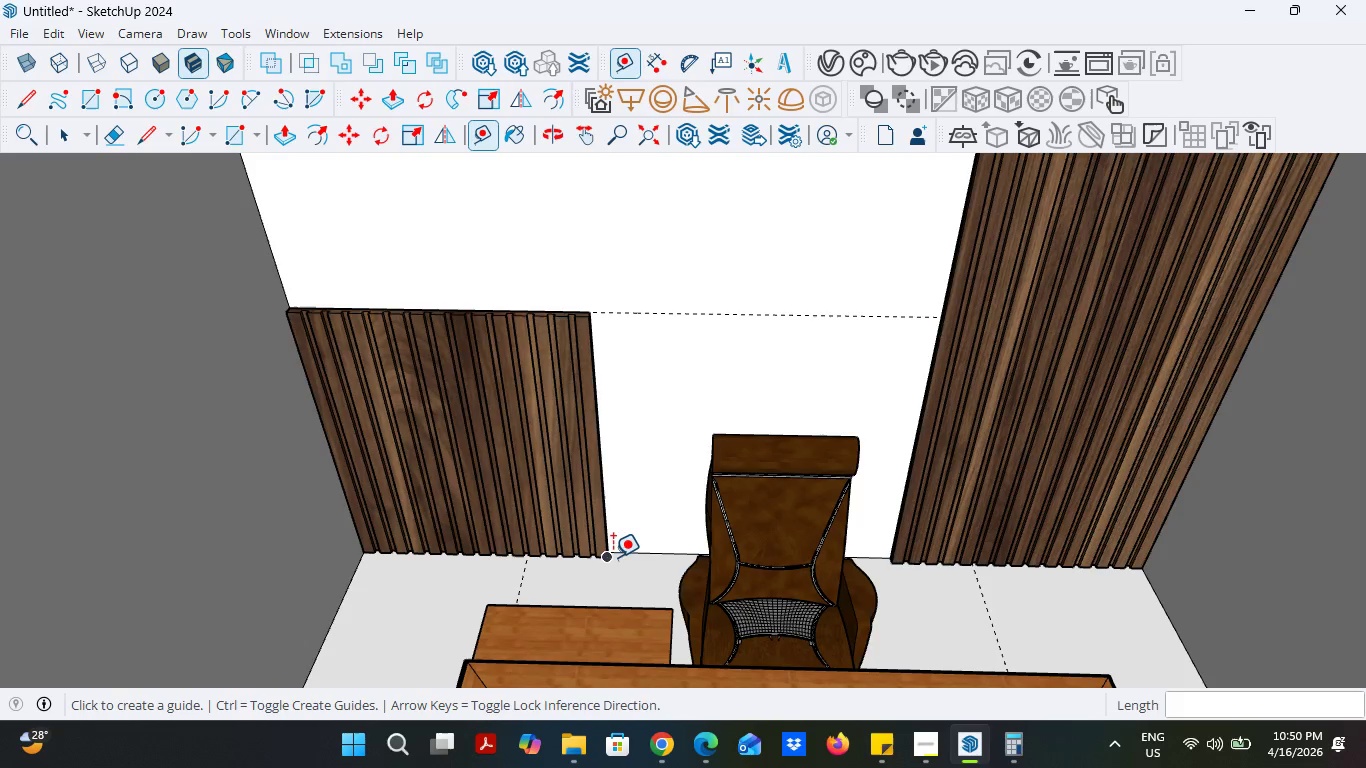 
left_click([606, 556])
 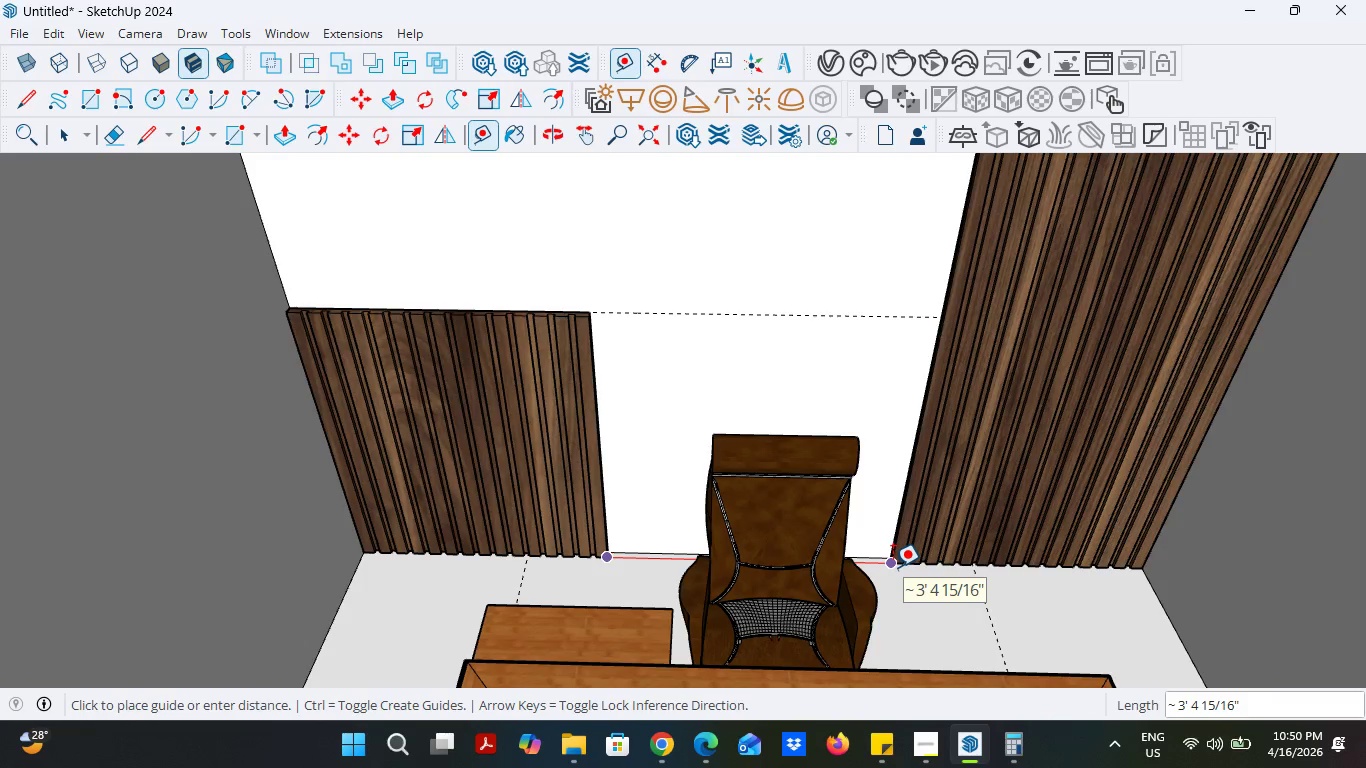 
key(Escape)
 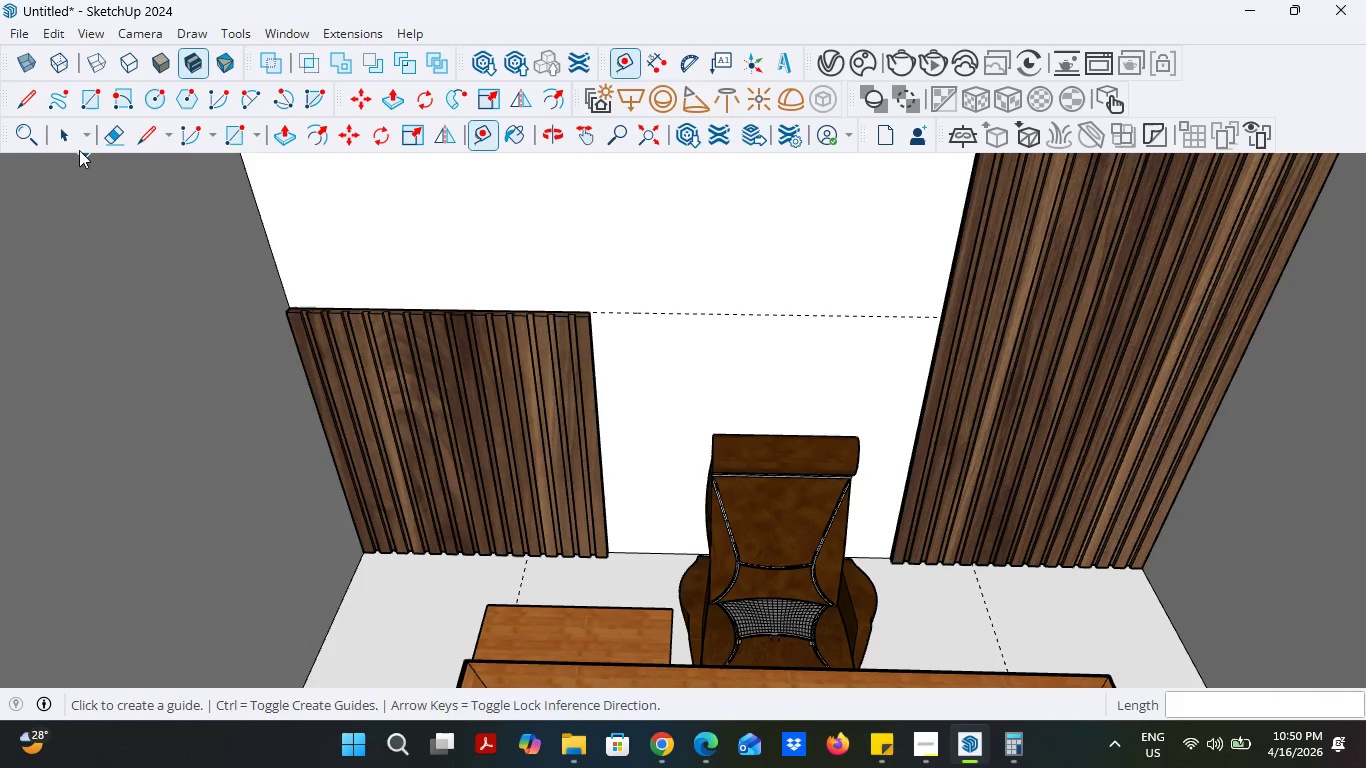 
left_click([65, 143])
 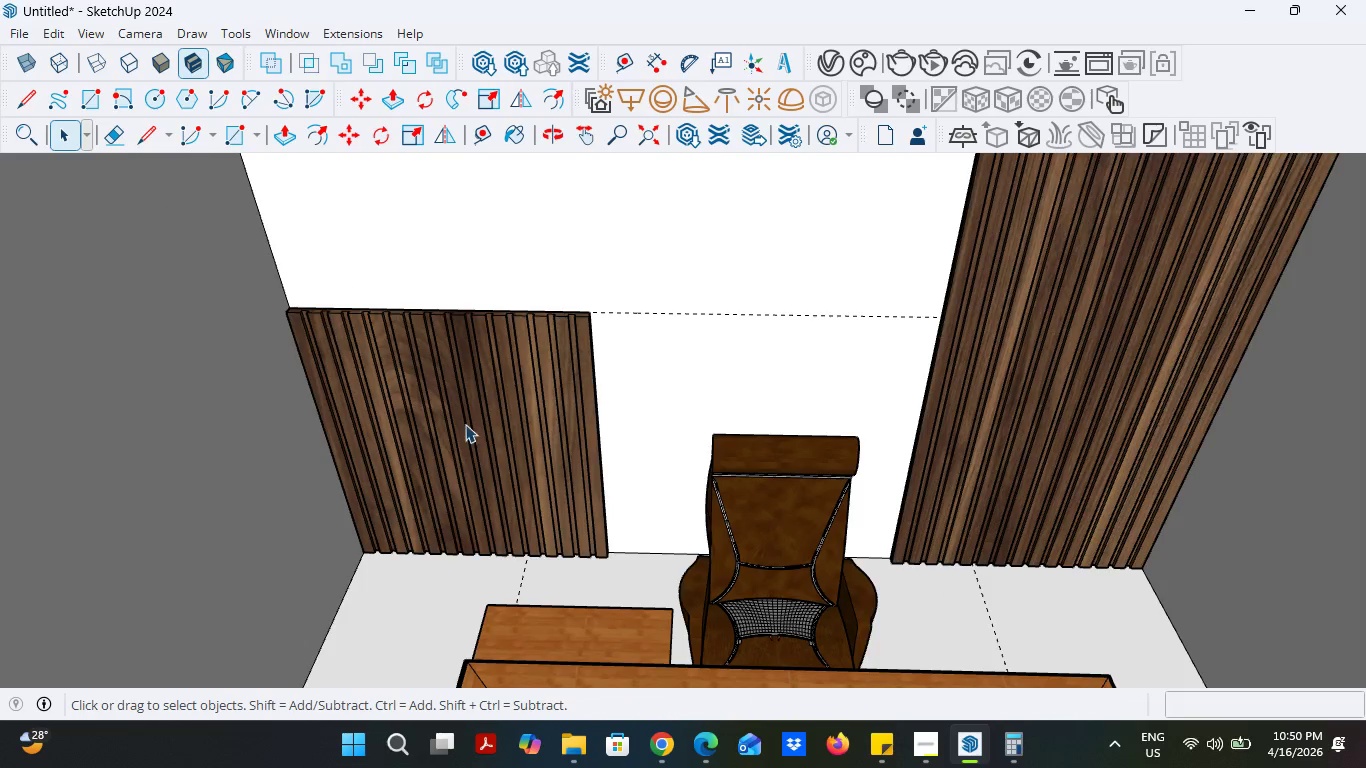 
scroll: coordinate [543, 480], scroll_direction: down, amount: 5.0
 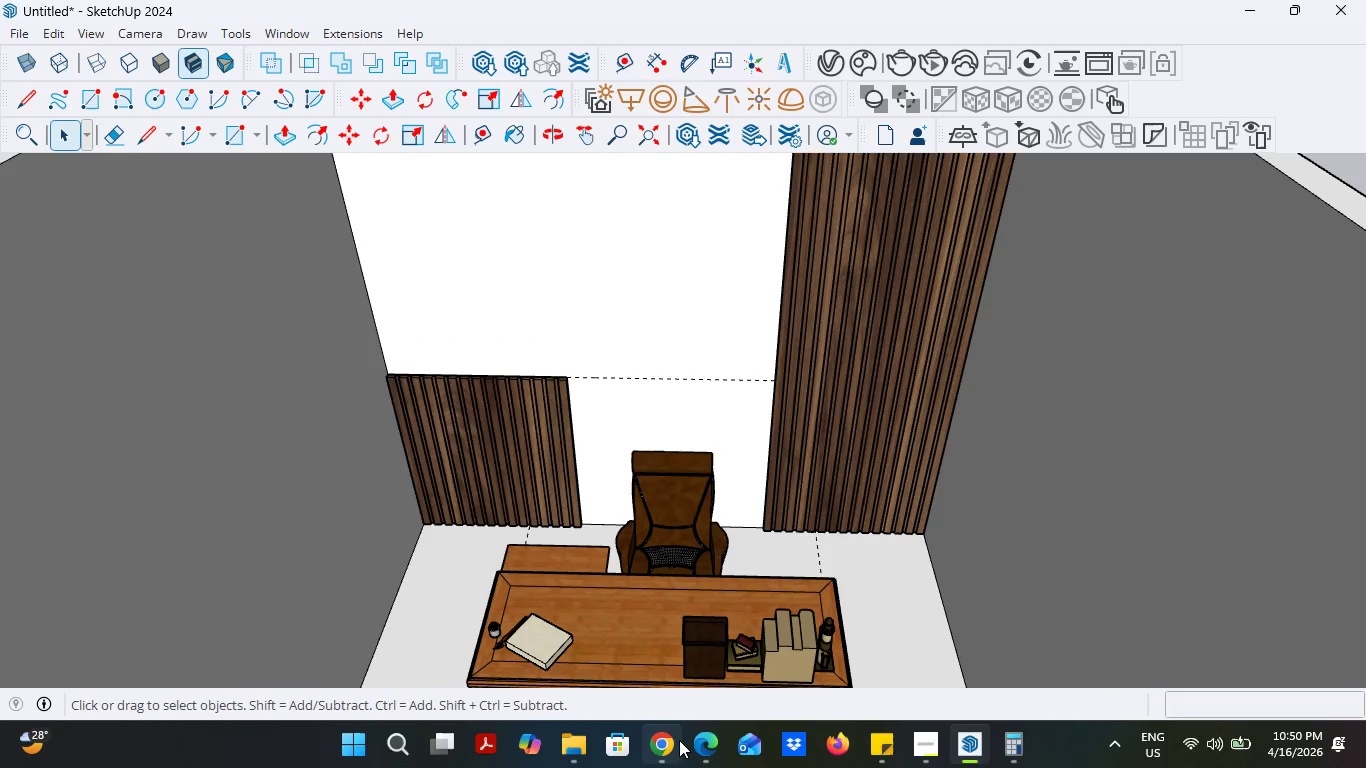 
left_click([678, 742])
 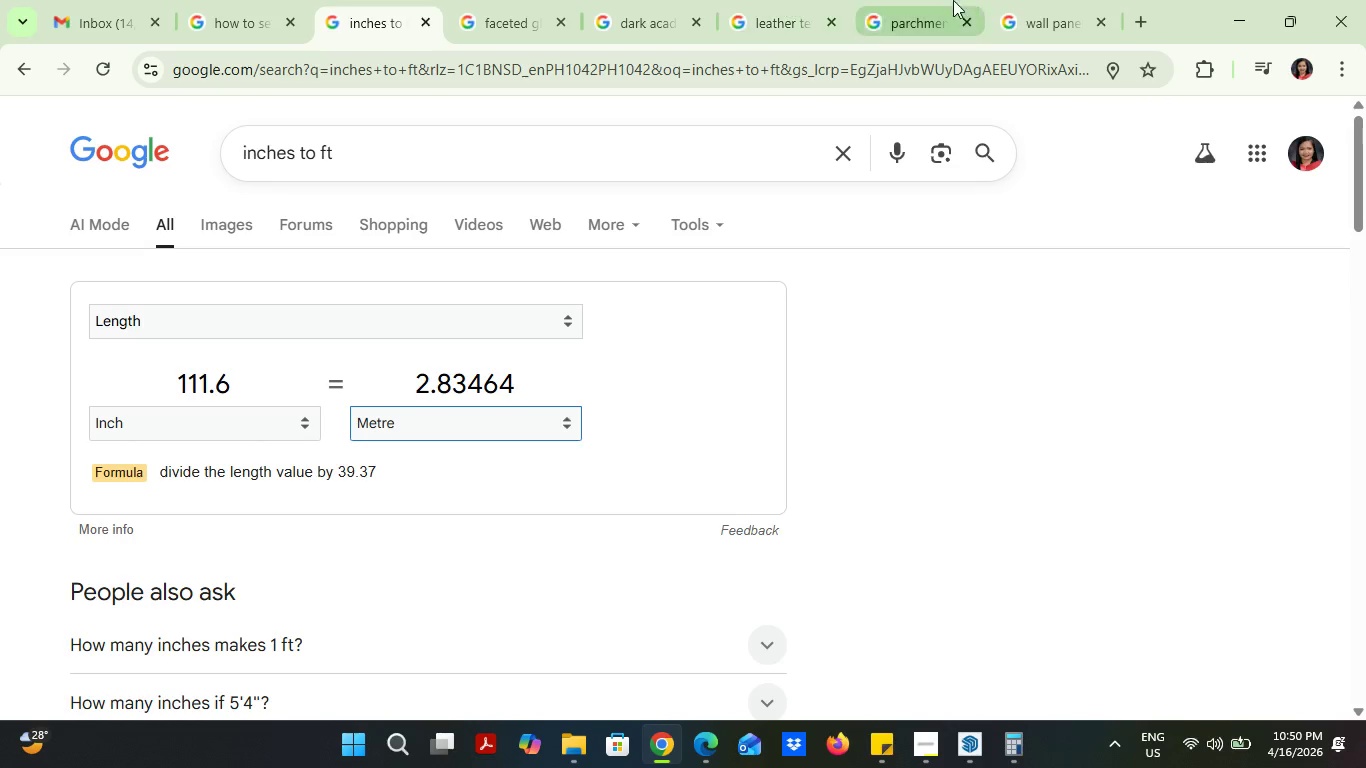 
left_click([1024, 0])
 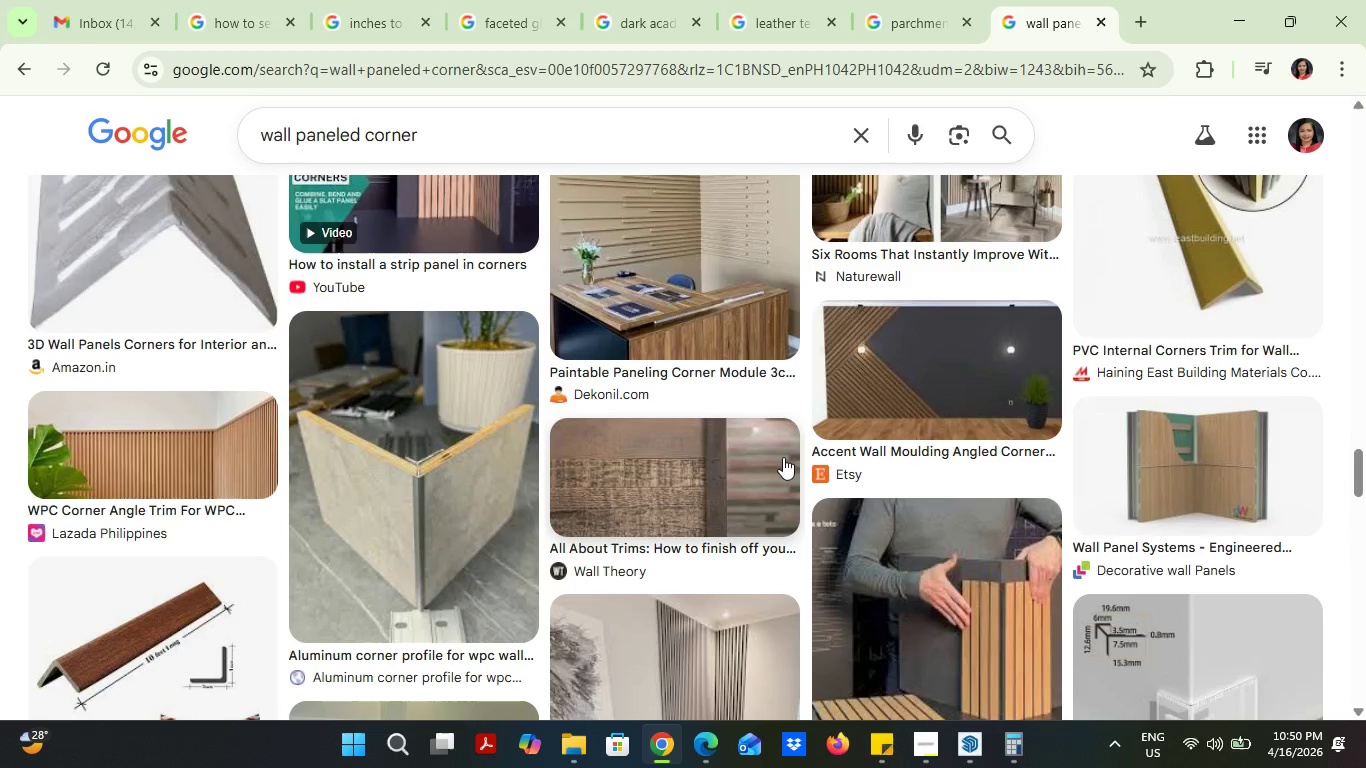 
scroll: coordinate [782, 460], scroll_direction: down, amount: 5.0
 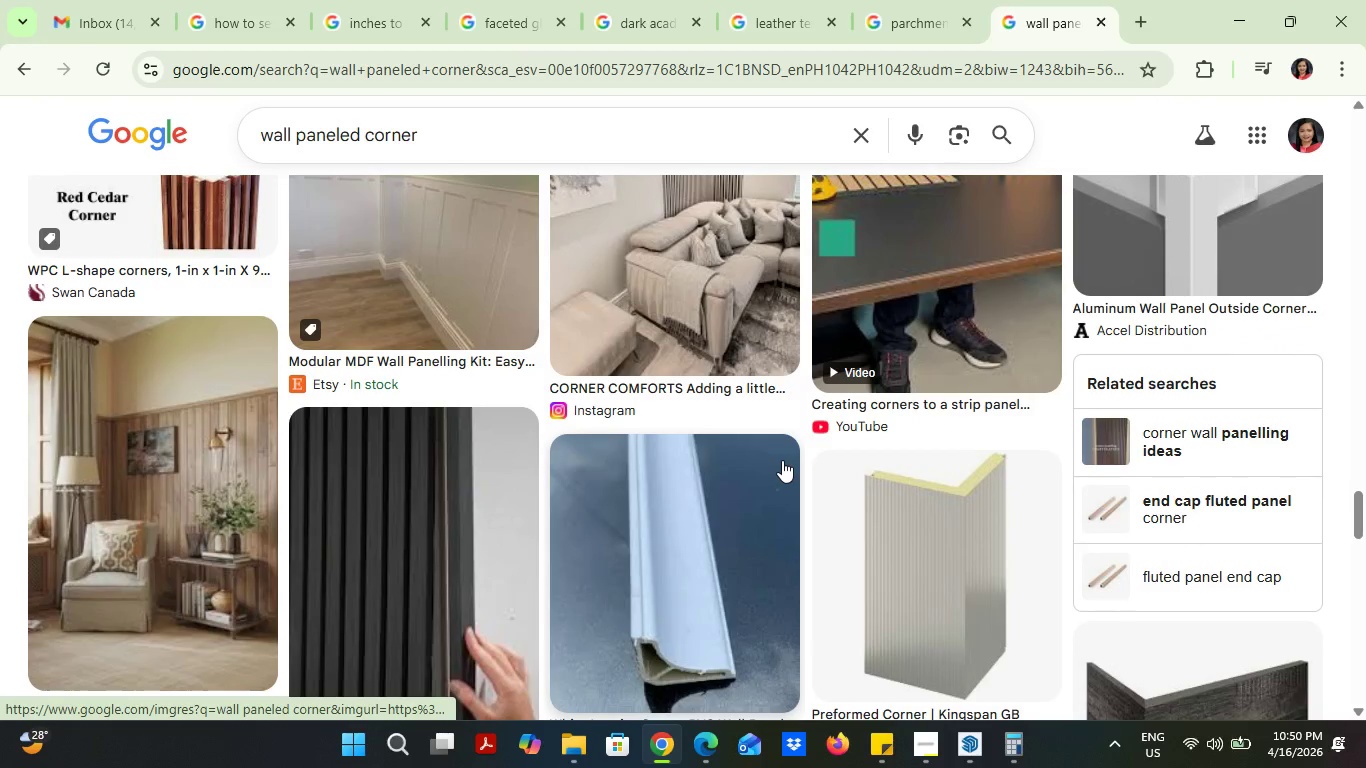 
scroll: coordinate [782, 460], scroll_direction: up, amount: 6.0
 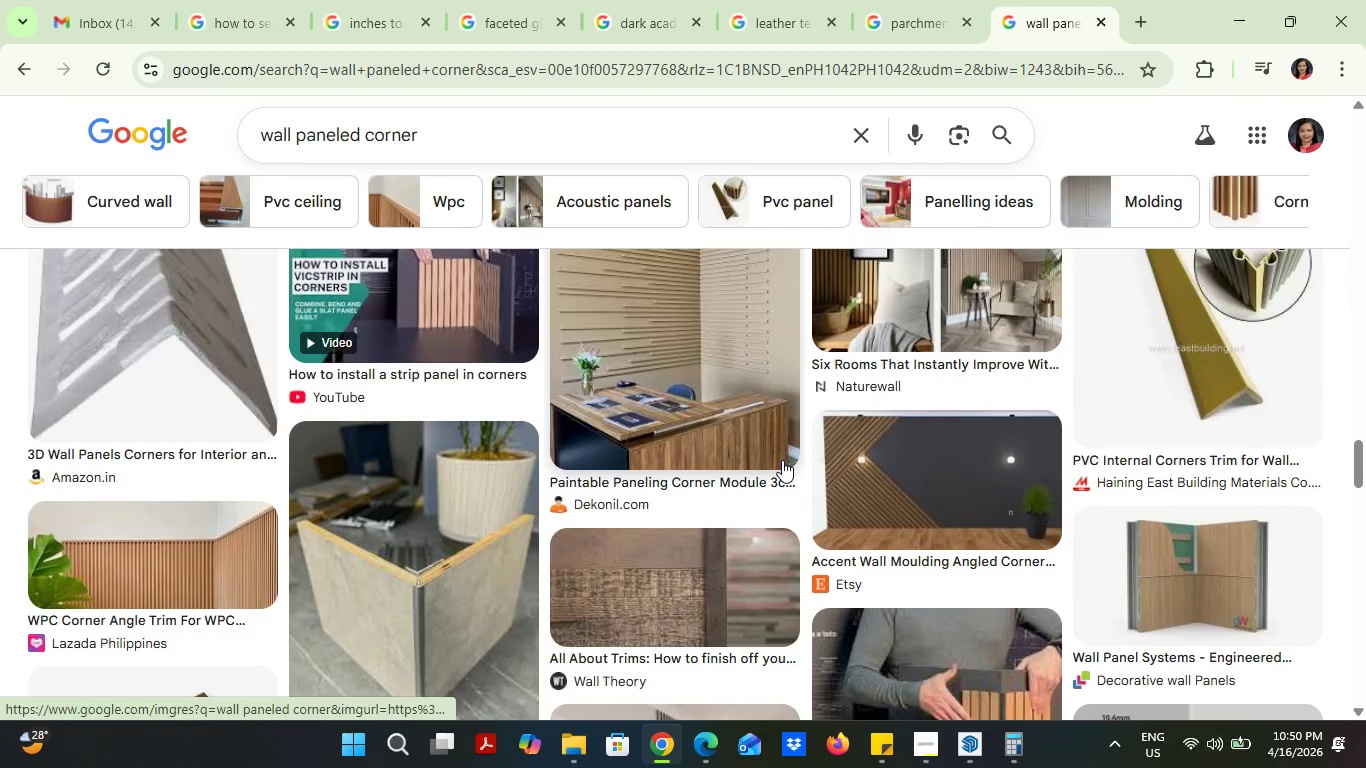 
scroll: coordinate [782, 460], scroll_direction: down, amount: 9.0
 